 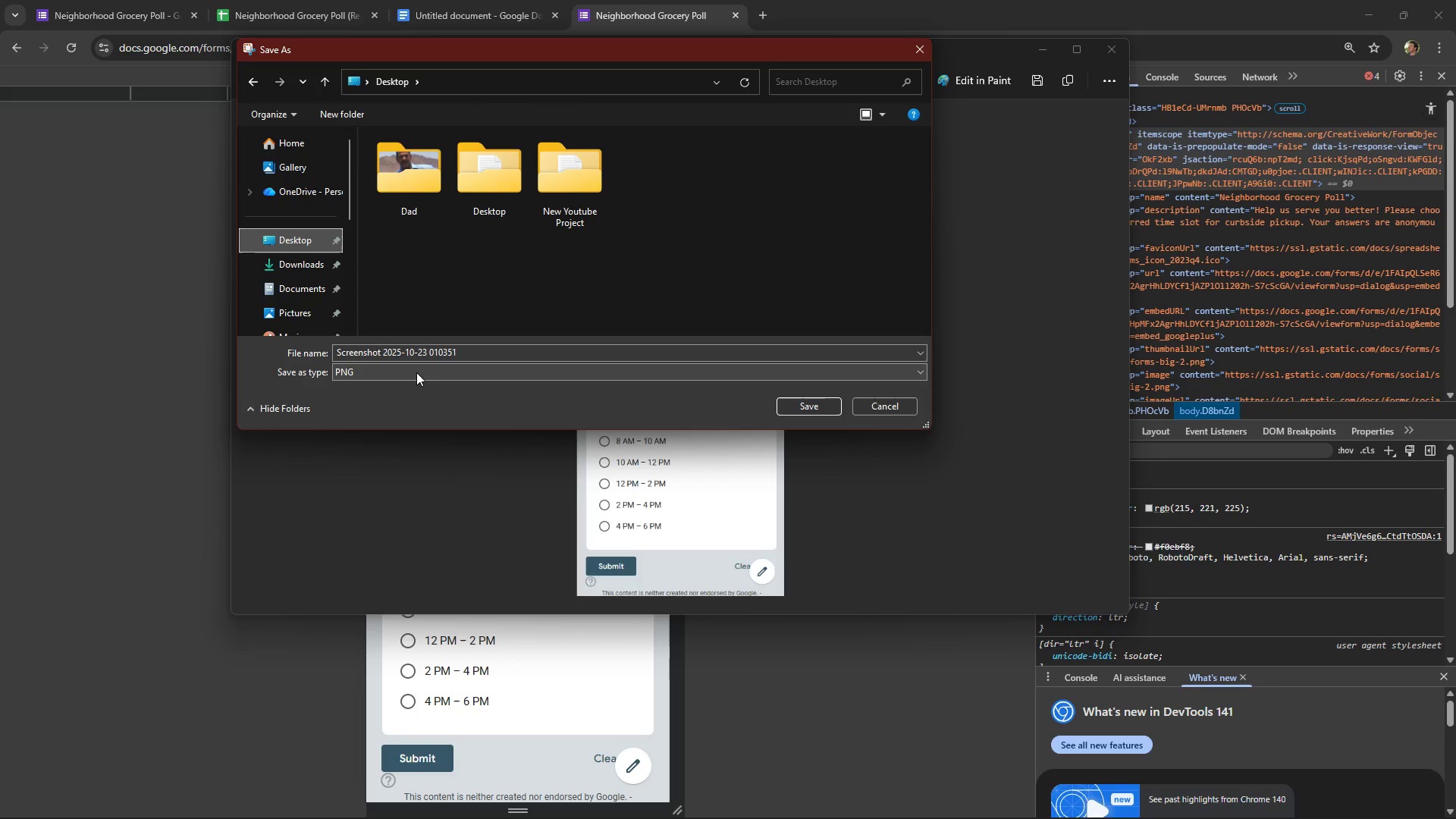 
double_click([391, 364])
 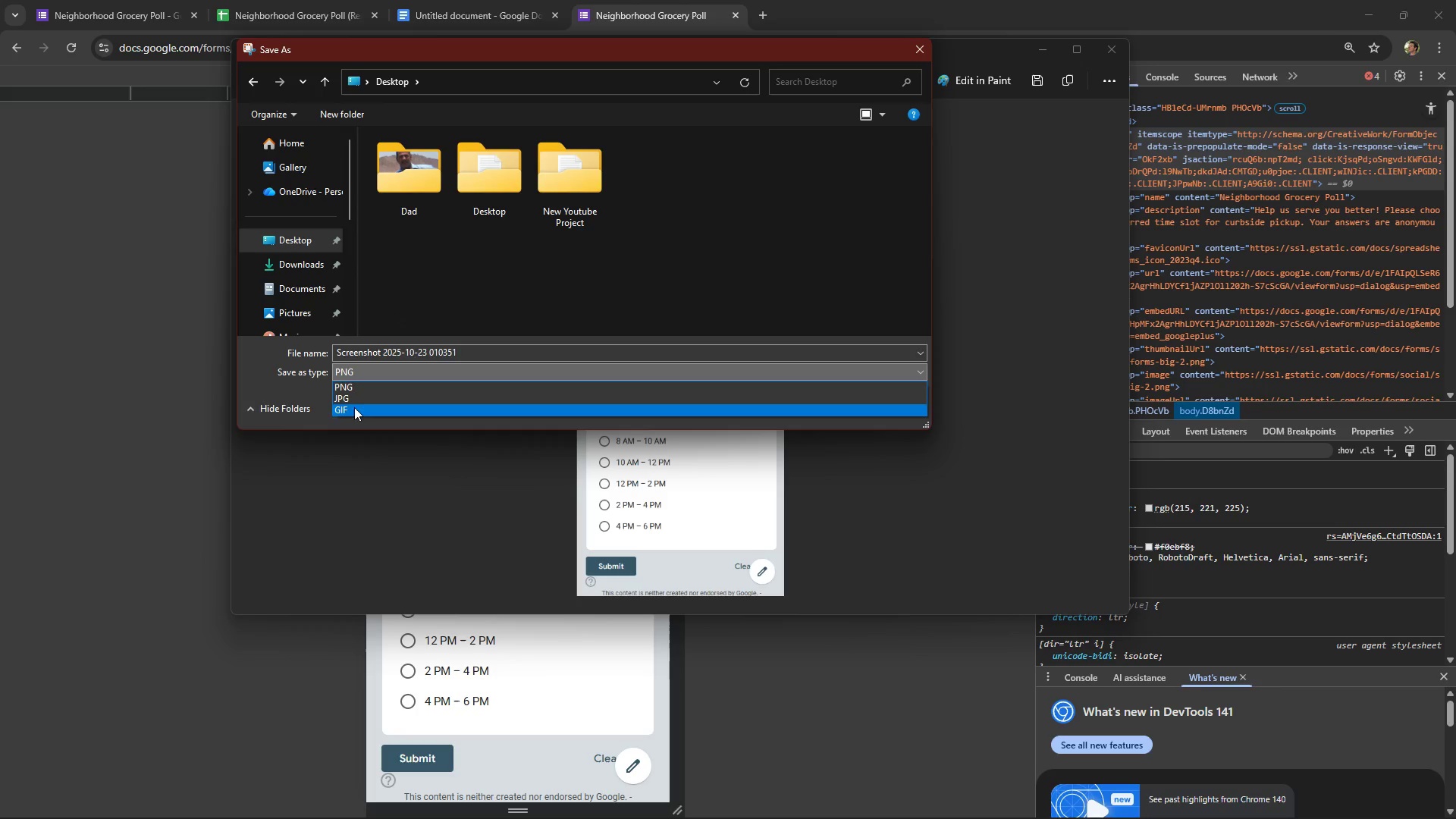 
left_click([357, 397])
 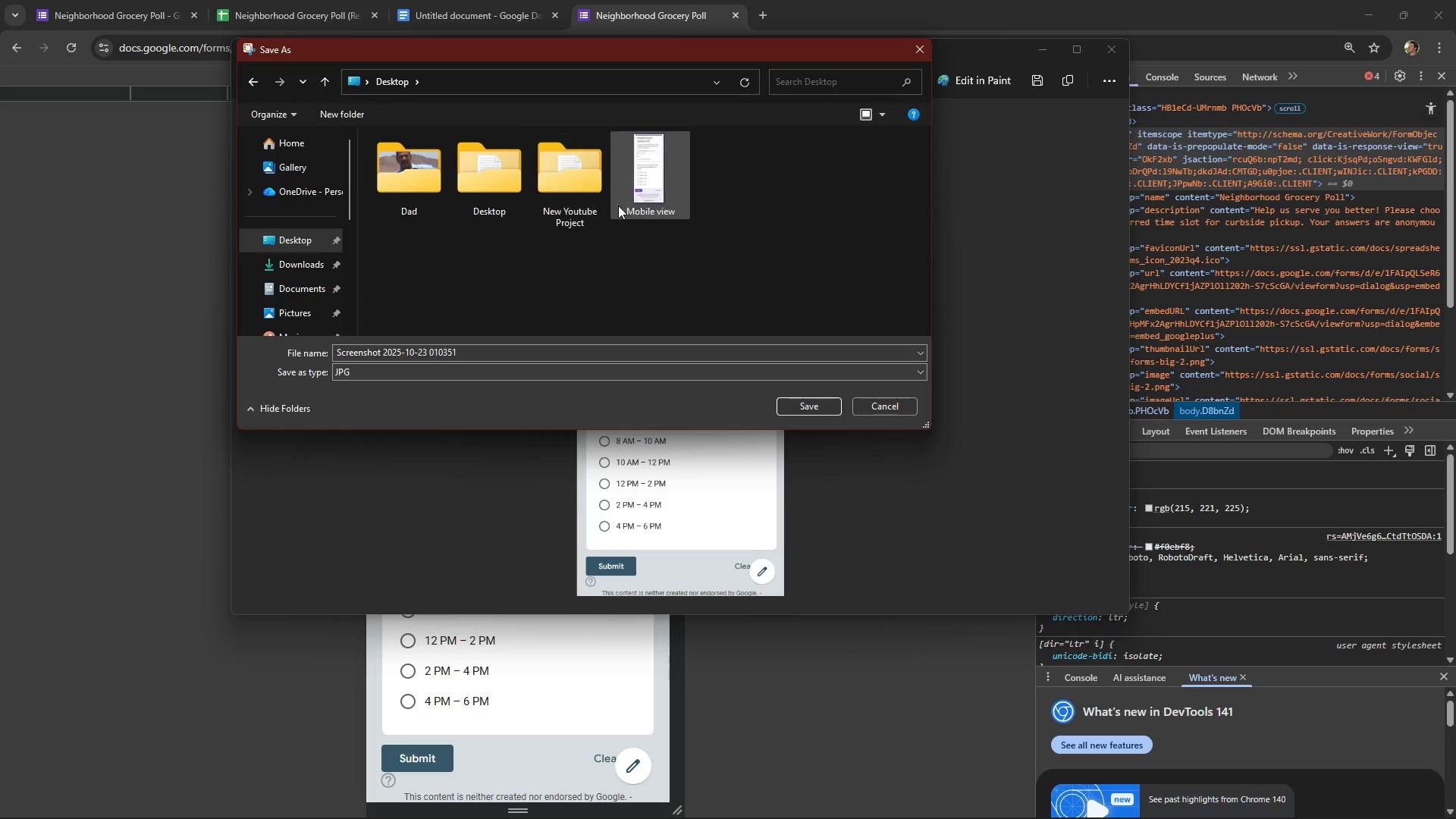 
left_click([628, 194])
 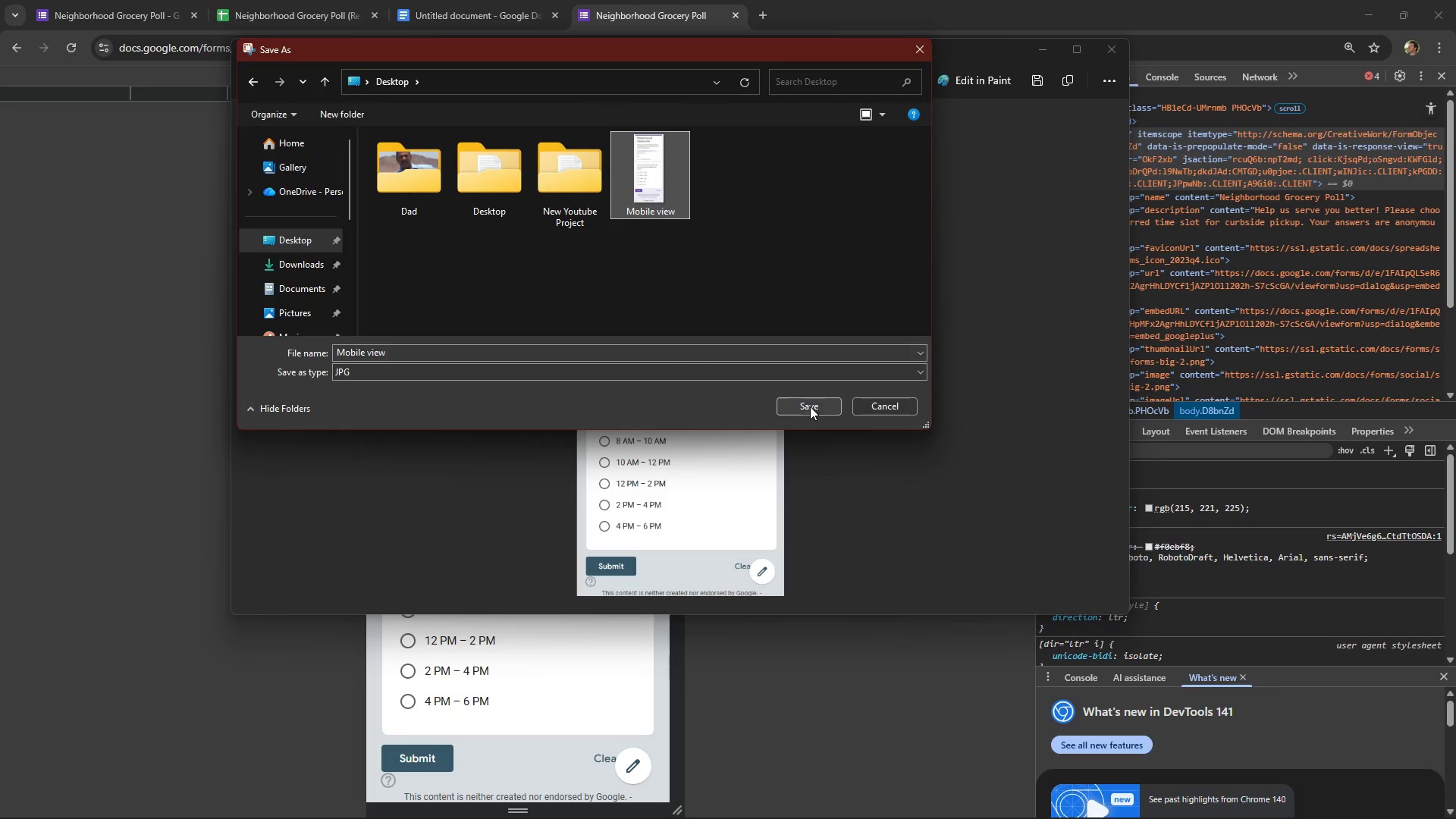 
left_click([812, 403])
 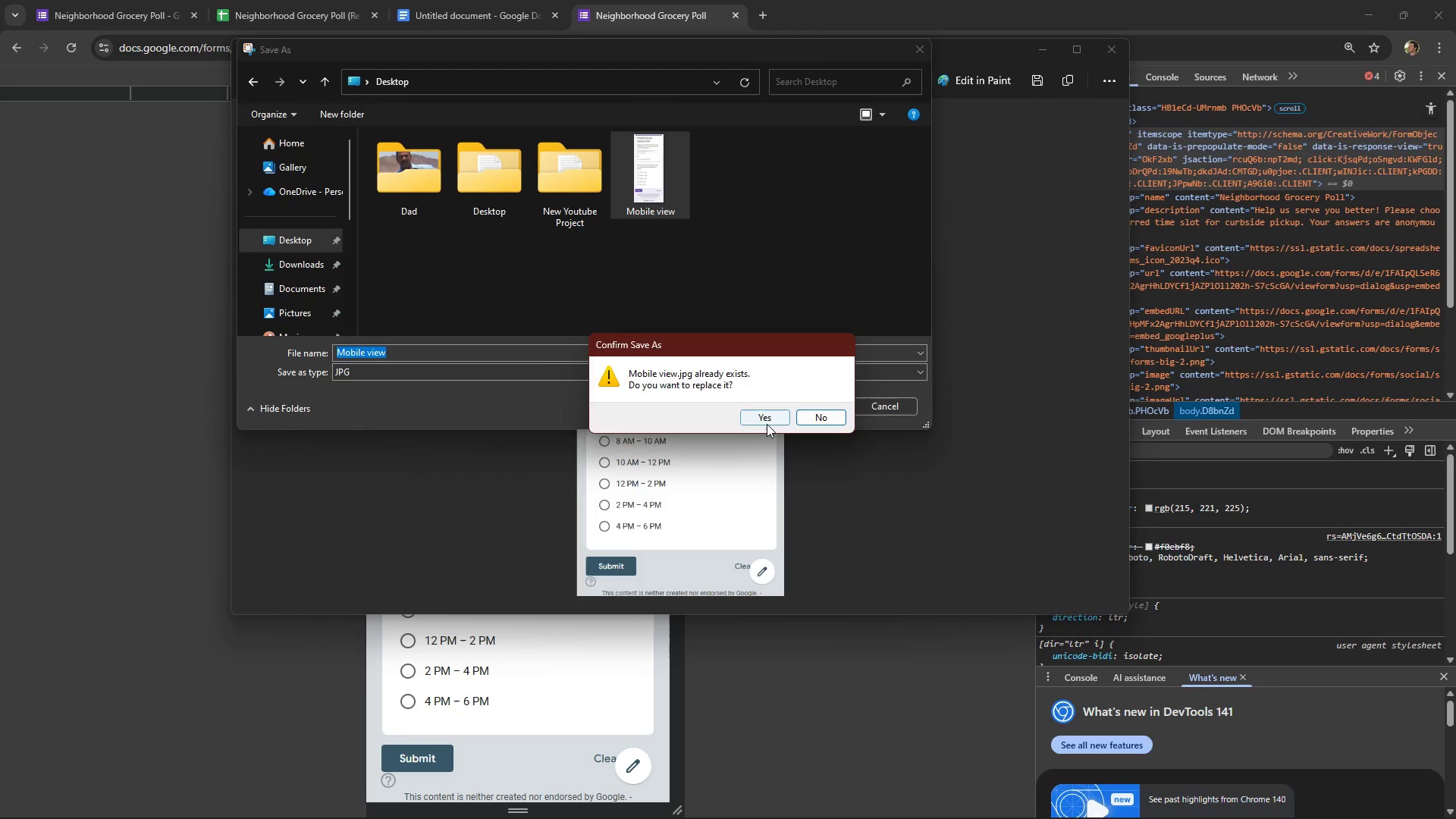 
left_click([766, 424])
 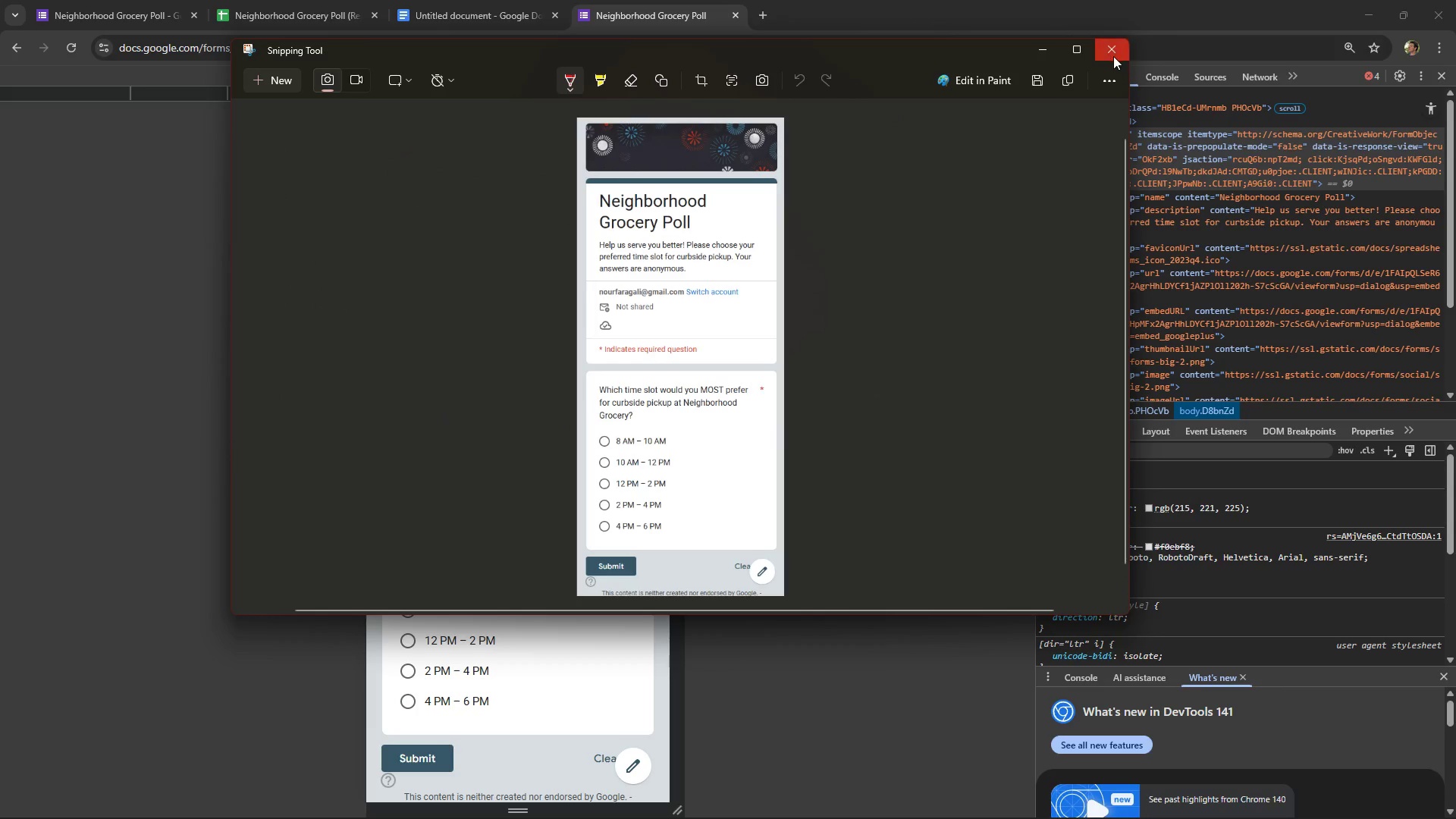 
left_click([1112, 56])
 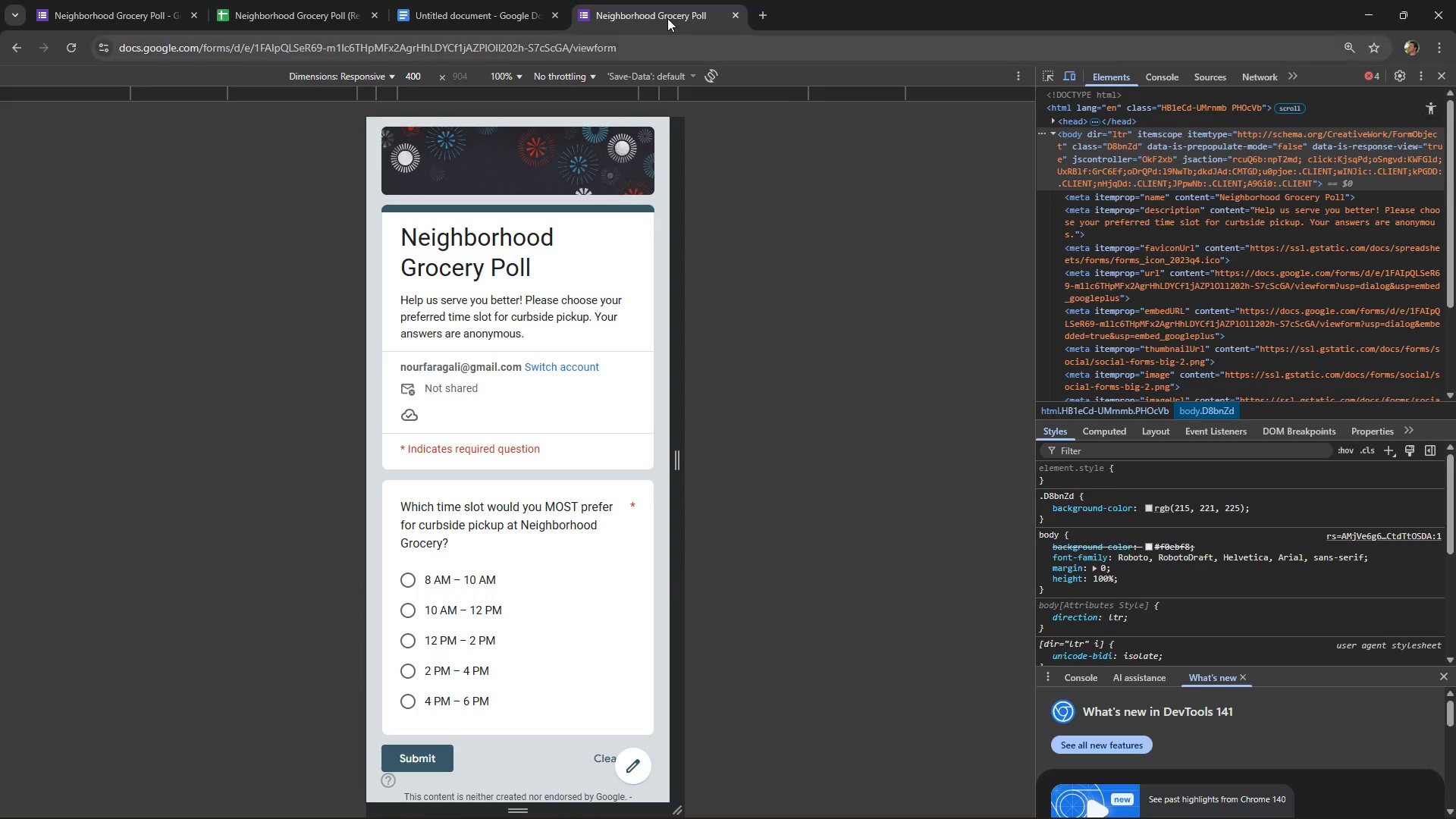 
left_click([552, 0])
 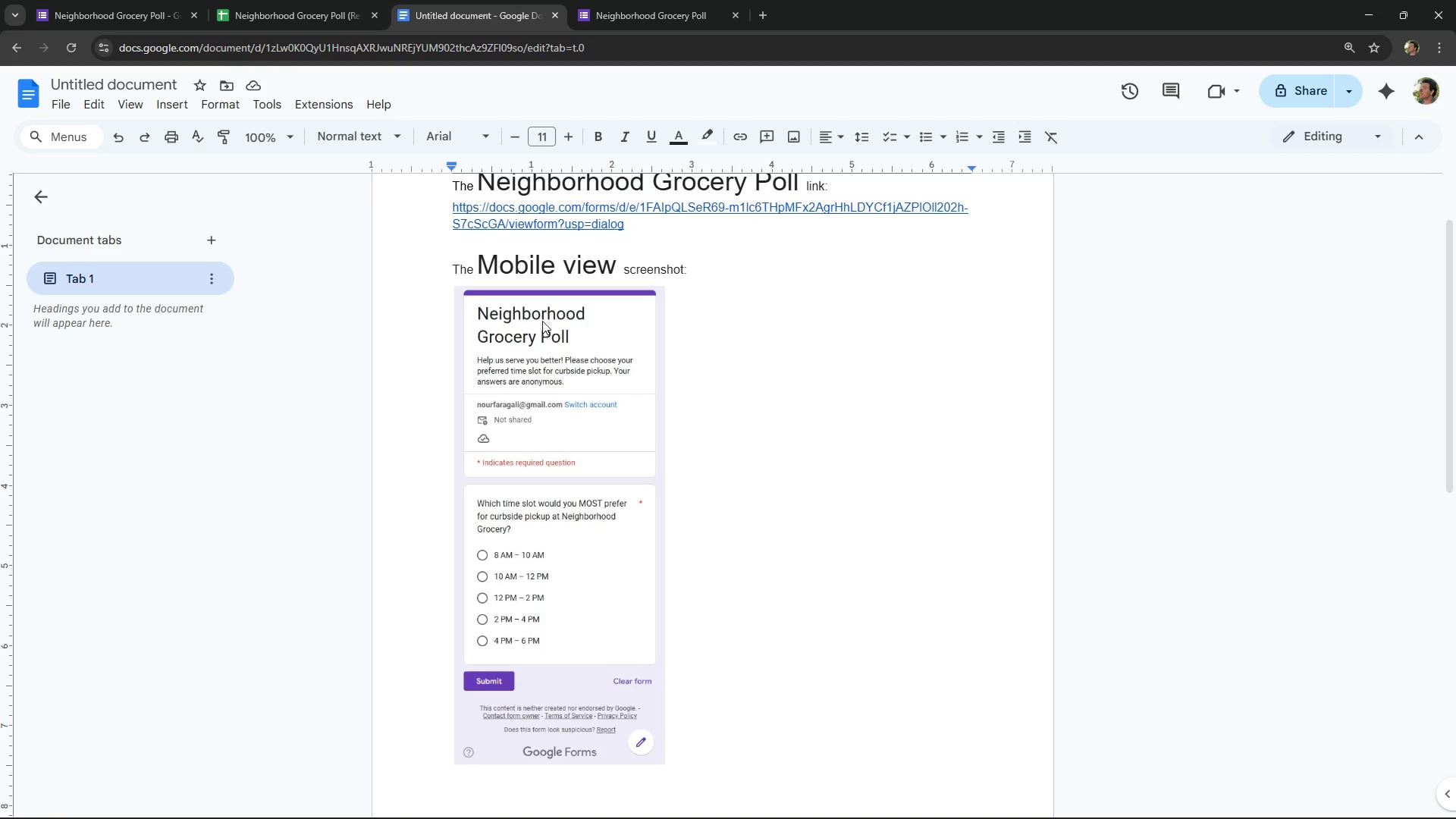 
left_click([541, 440])
 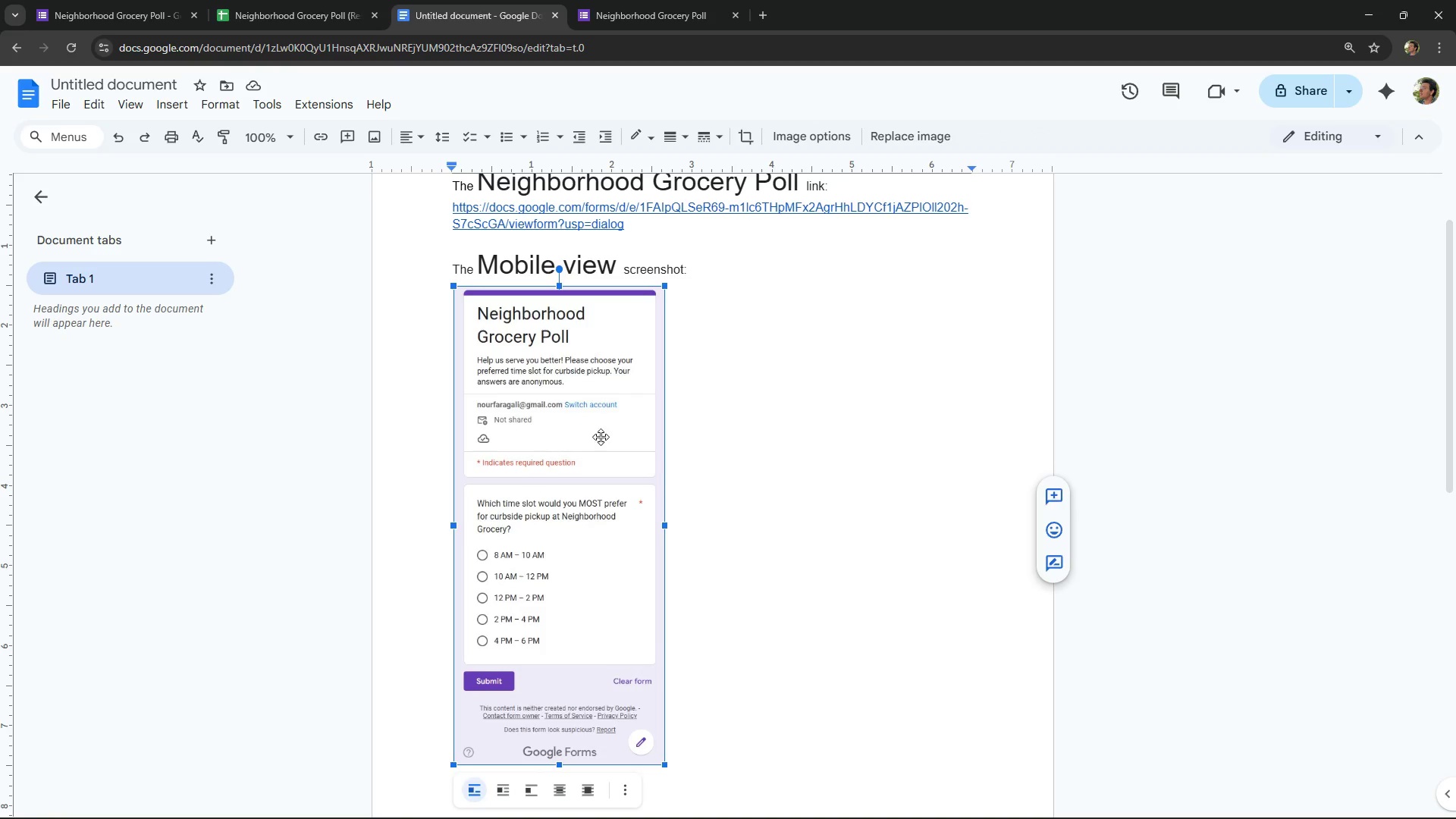 
key(Meta+MetaLeft)
 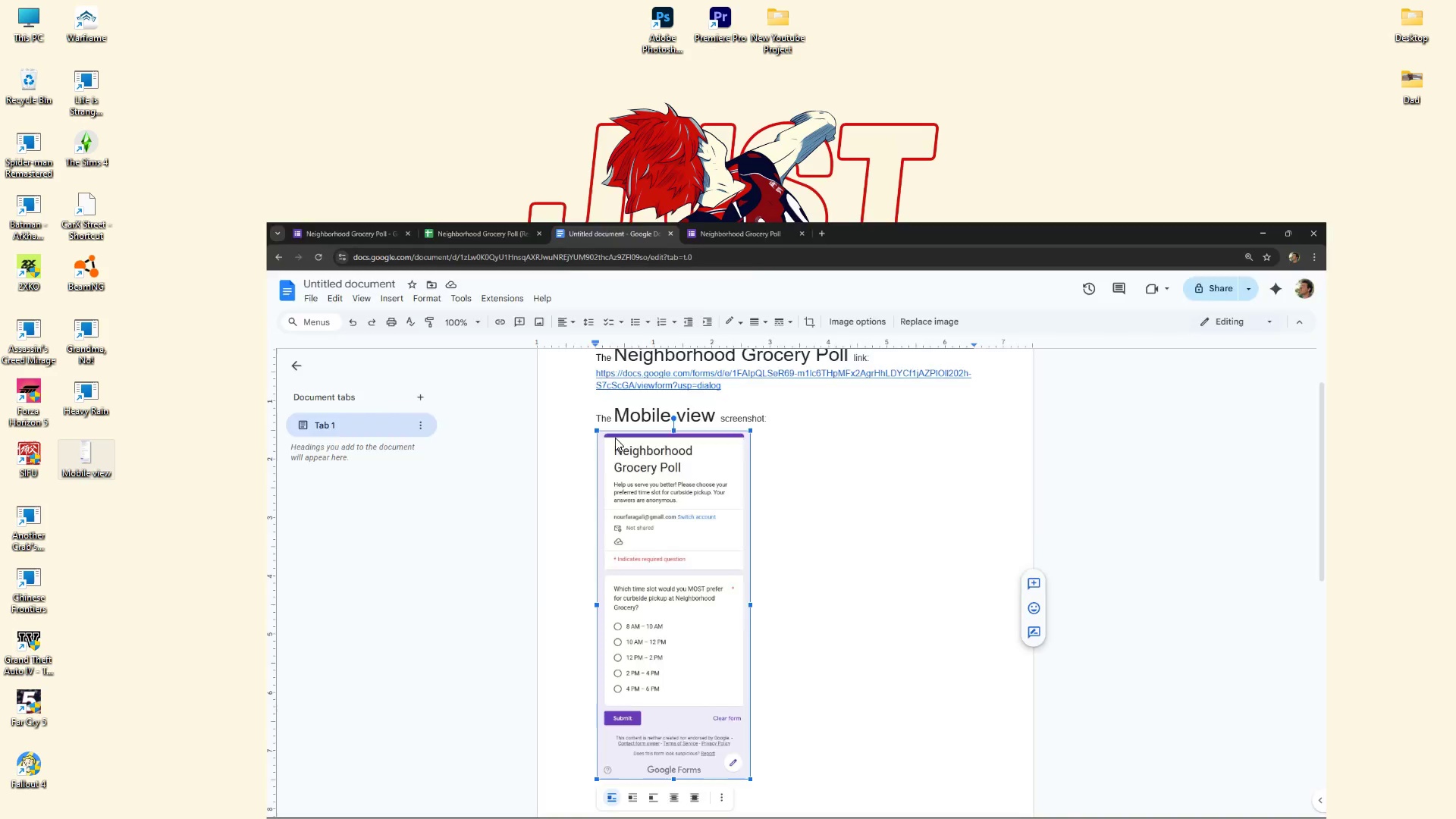 
key(Meta+D)
 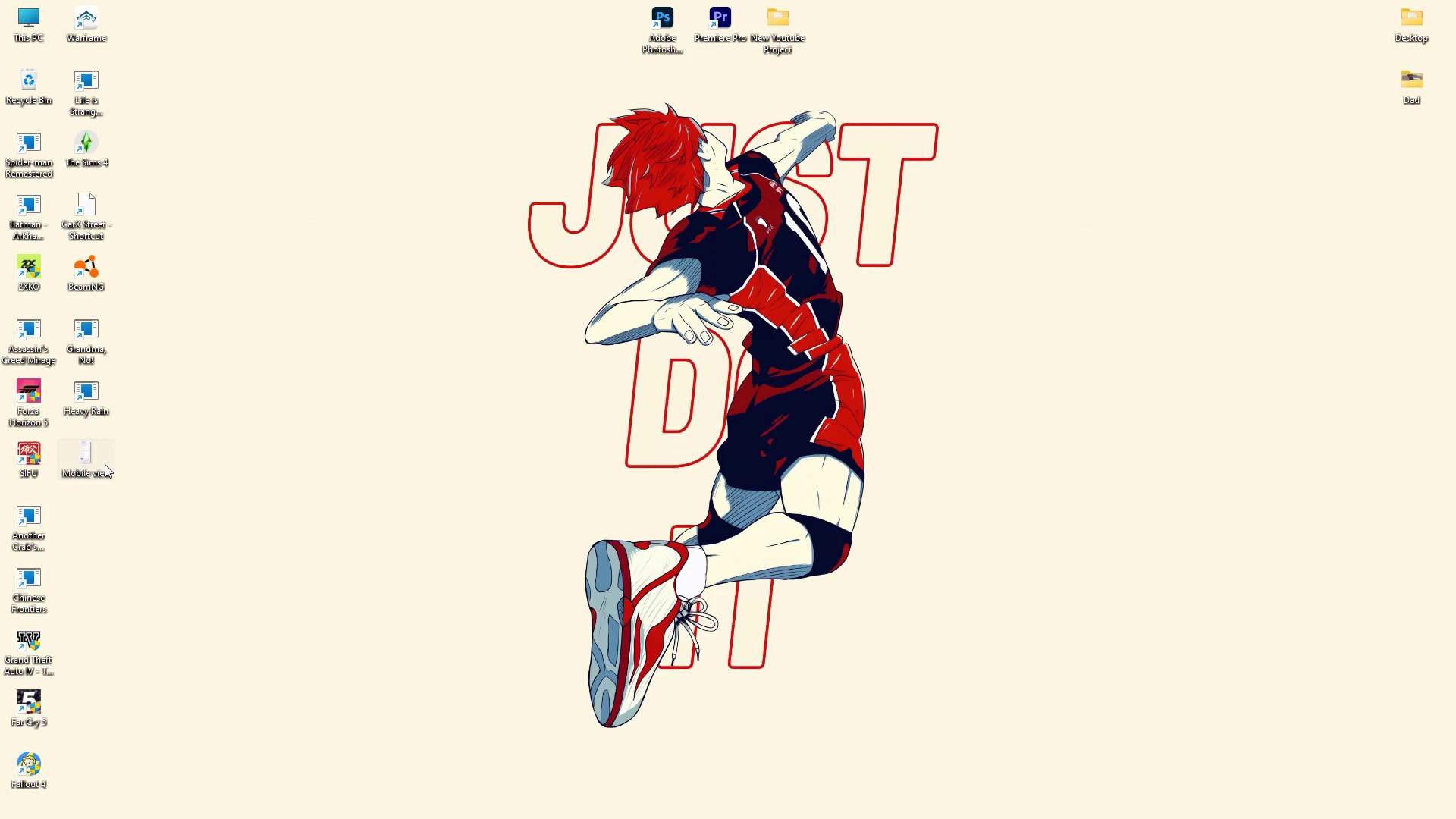 
key(Alt+AltLeft)
 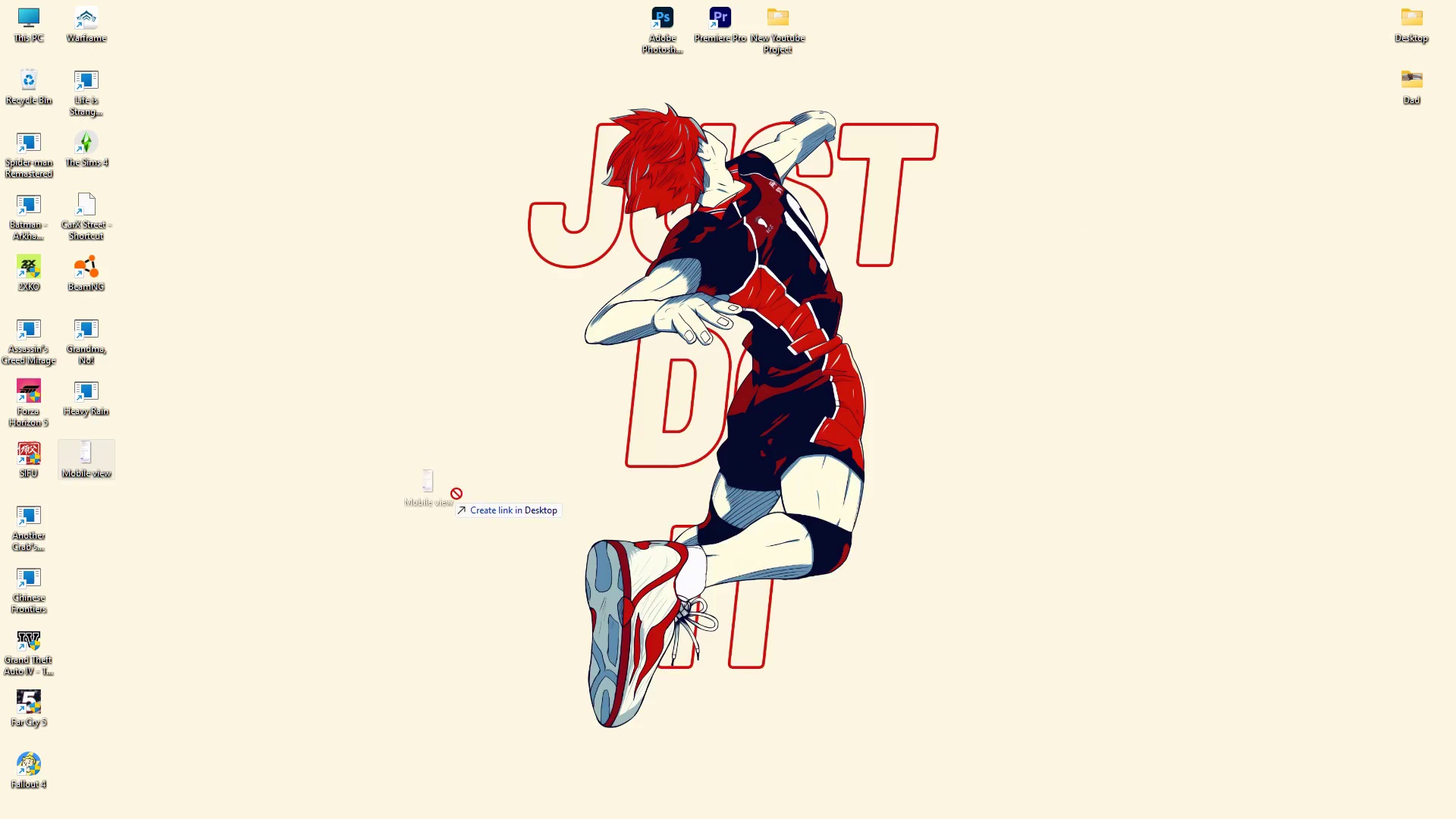 
key(Alt+Tab)
 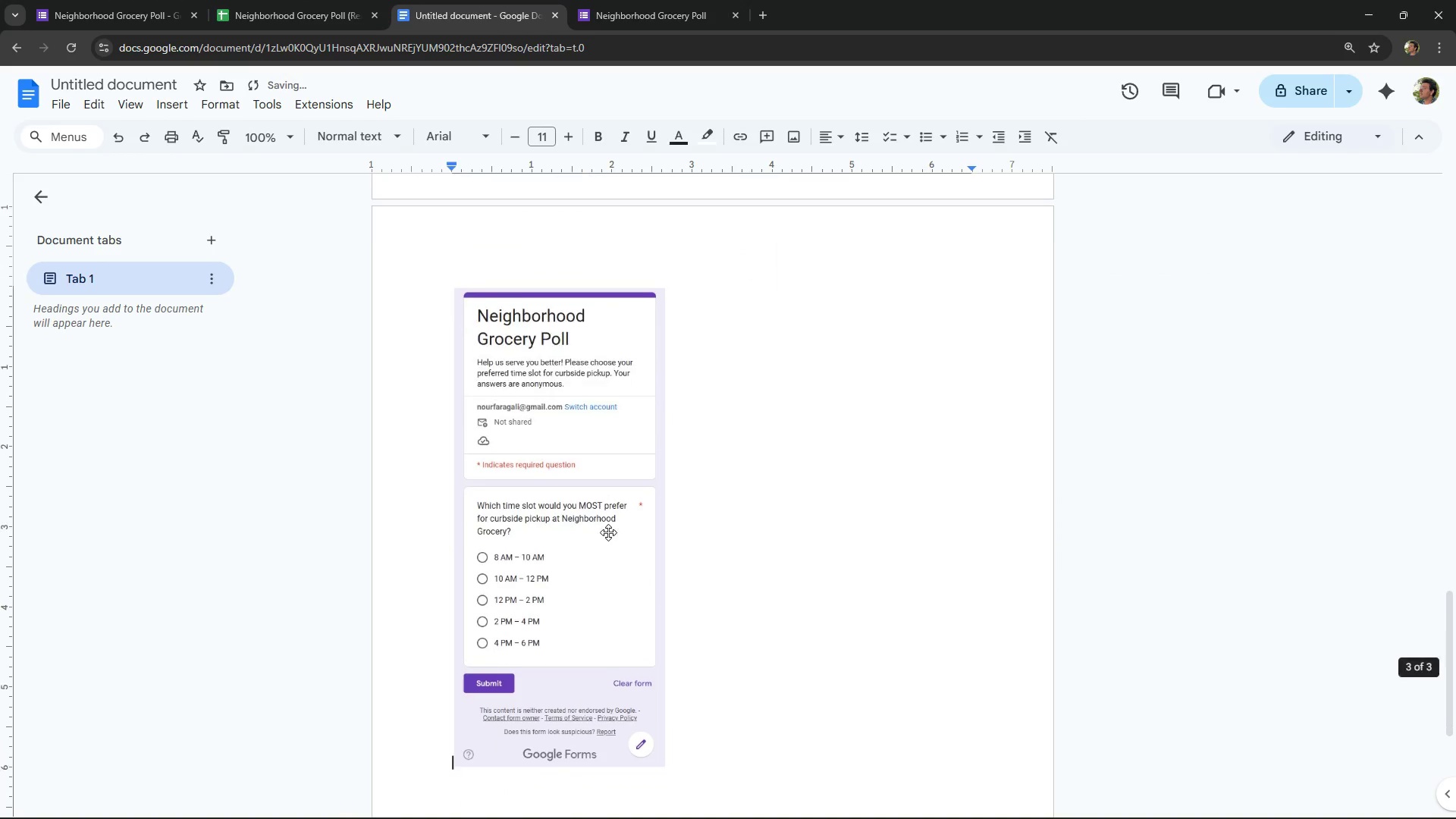 
scroll: coordinate [752, 514], scroll_direction: up, amount: 1.0
 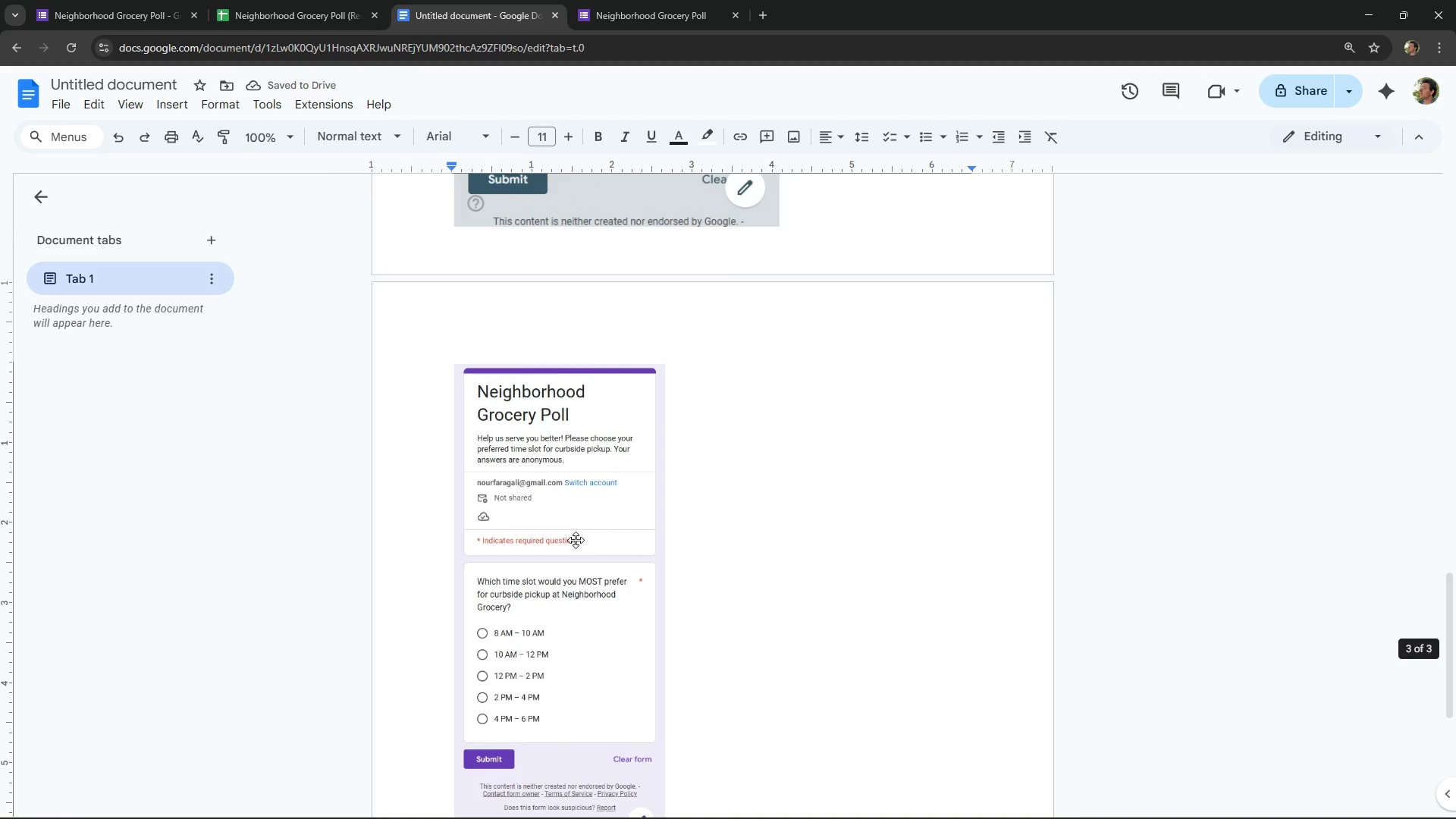 
left_click([575, 540])
 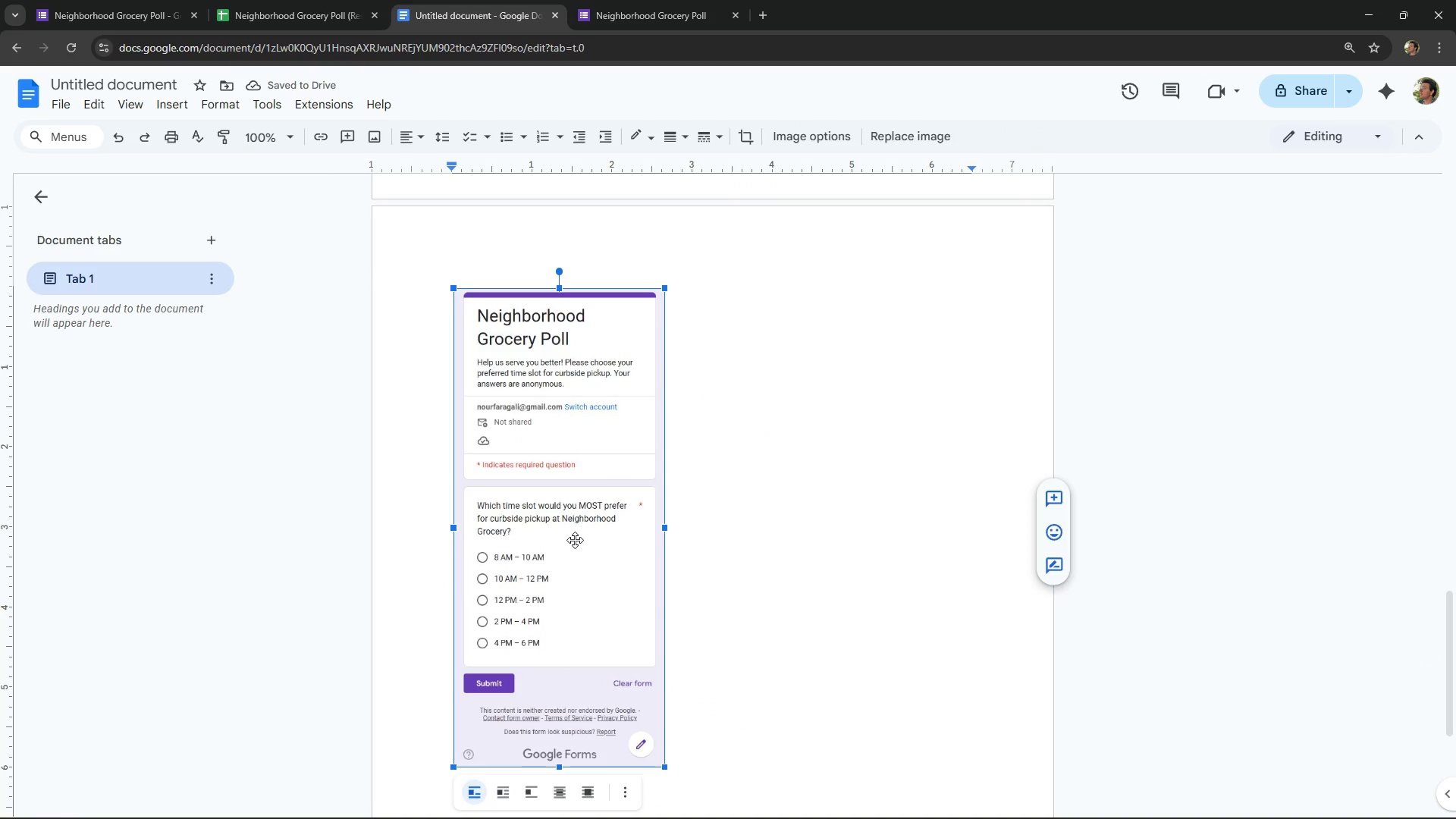 
key(Delete)
 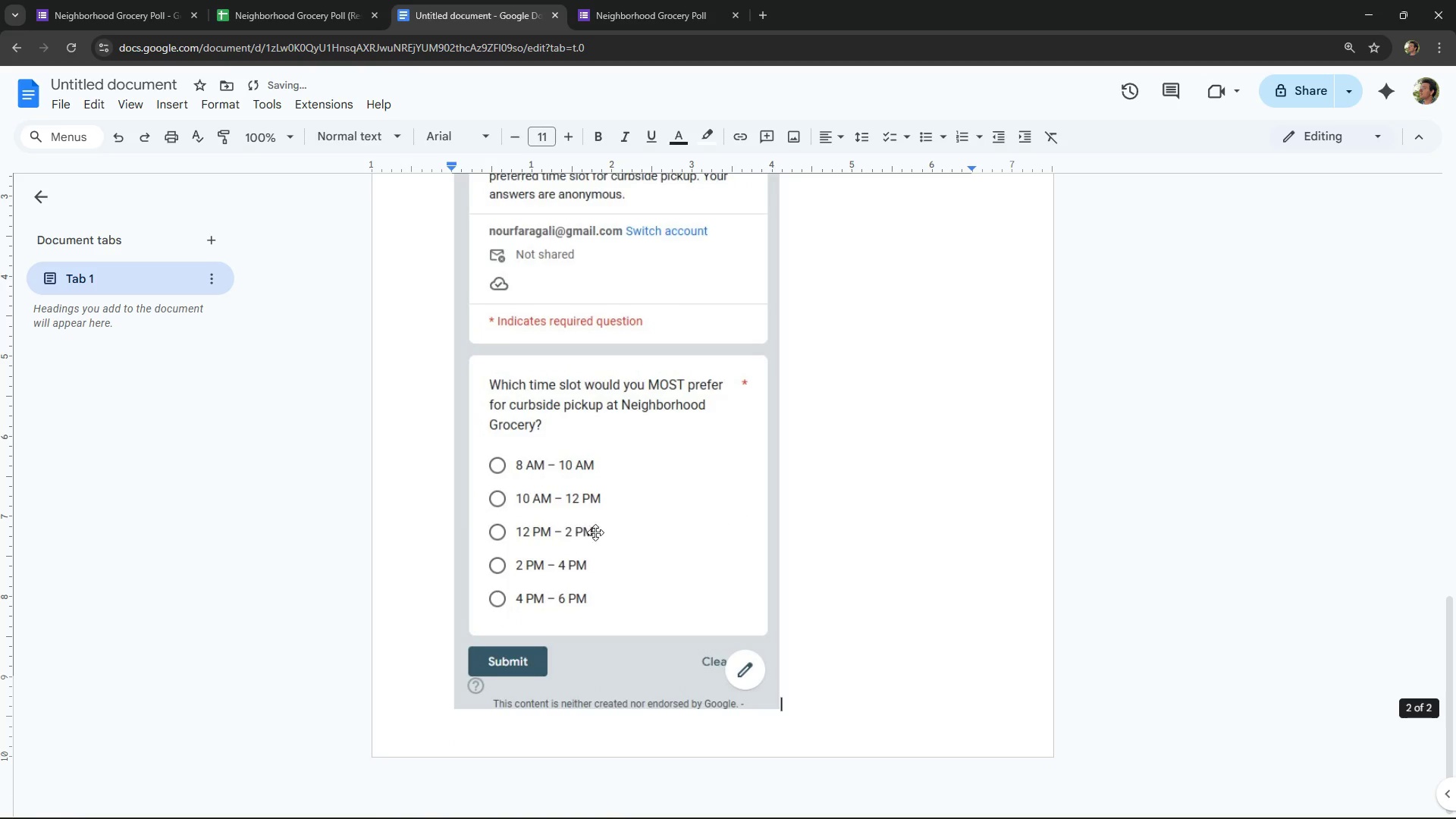 
scroll: coordinate [597, 532], scroll_direction: up, amount: 5.0
 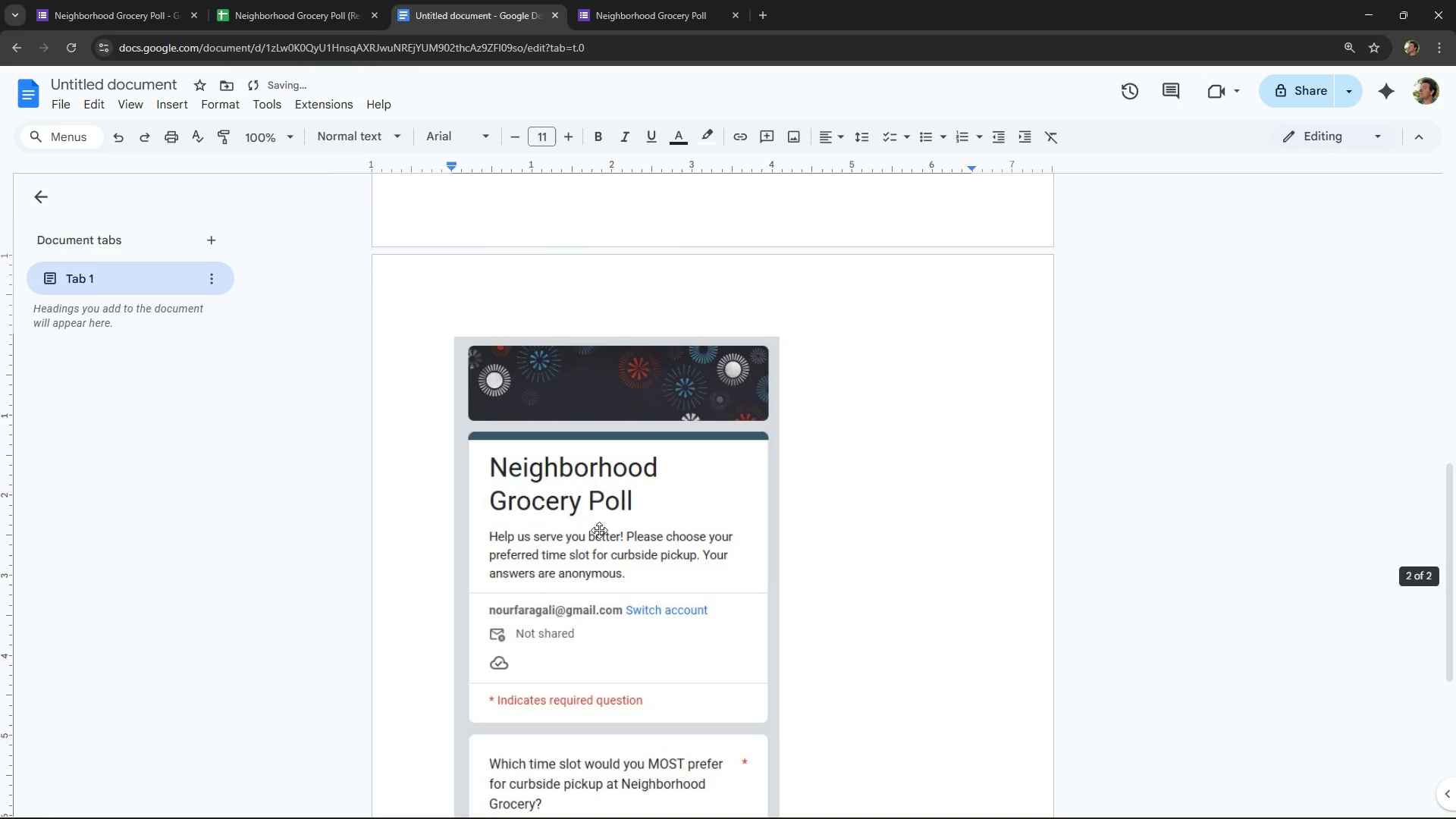 
left_click([599, 530])
 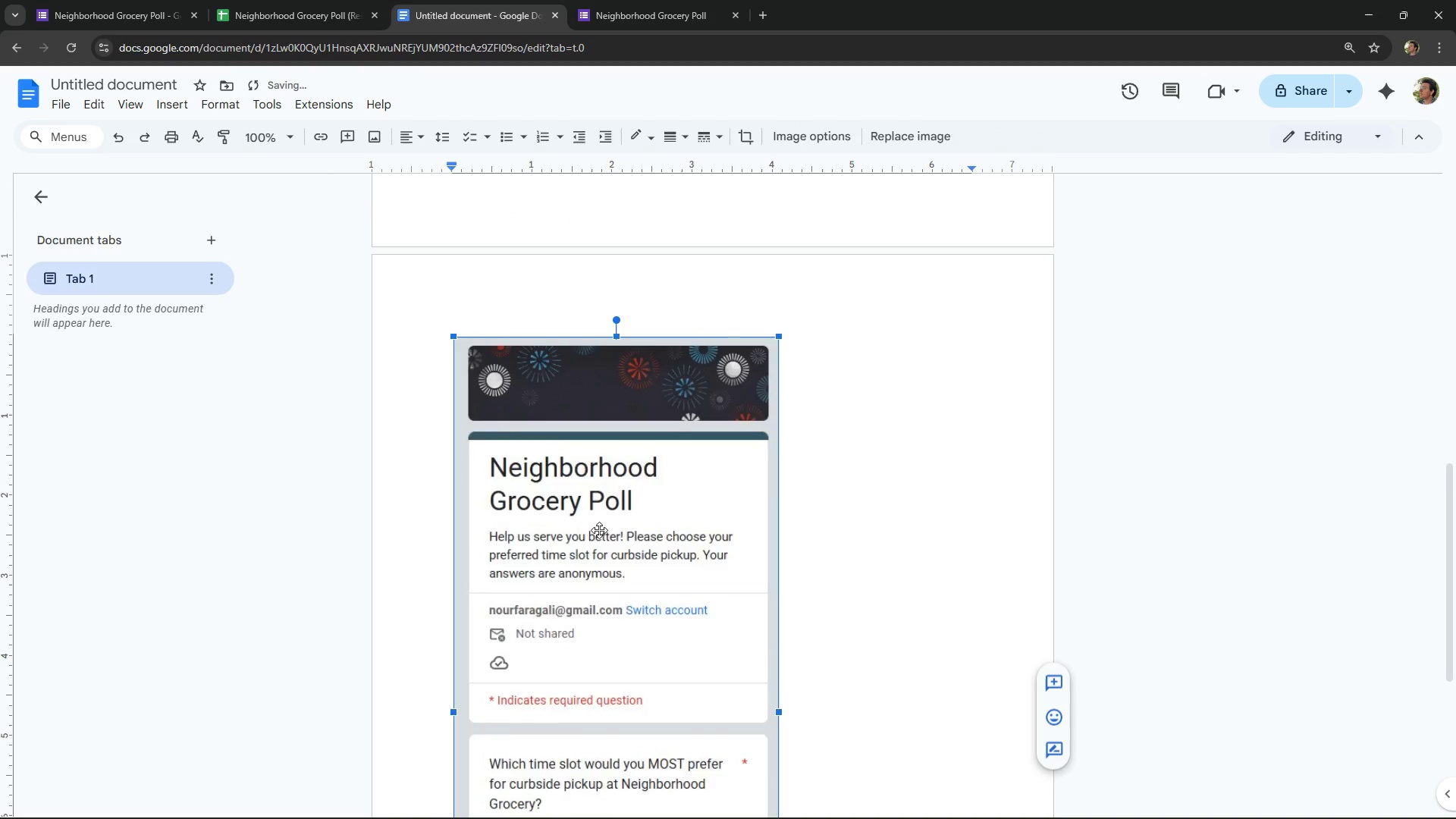 
scroll: coordinate [600, 529], scroll_direction: down, amount: 5.0
 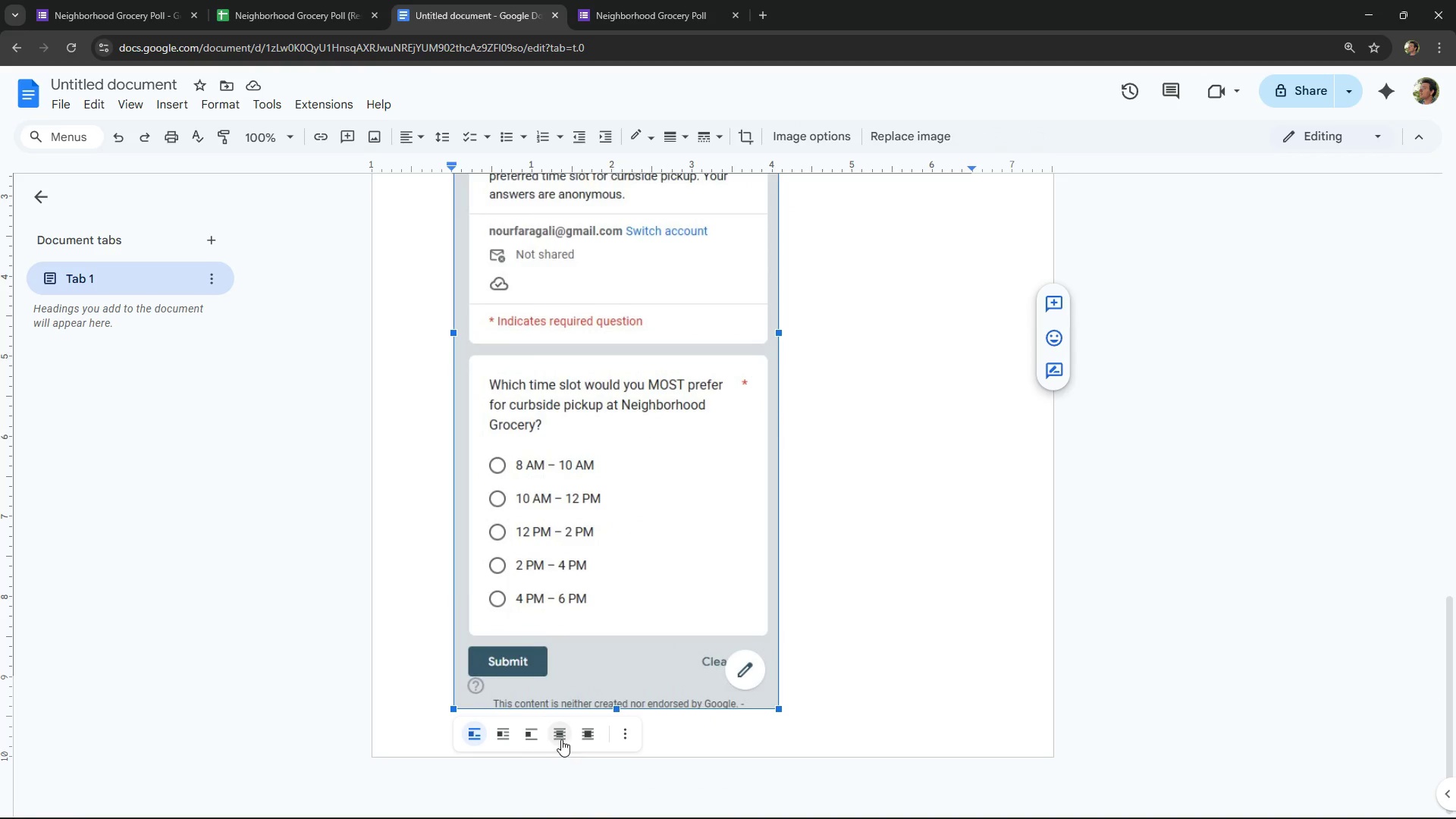 
wait(5.28)
 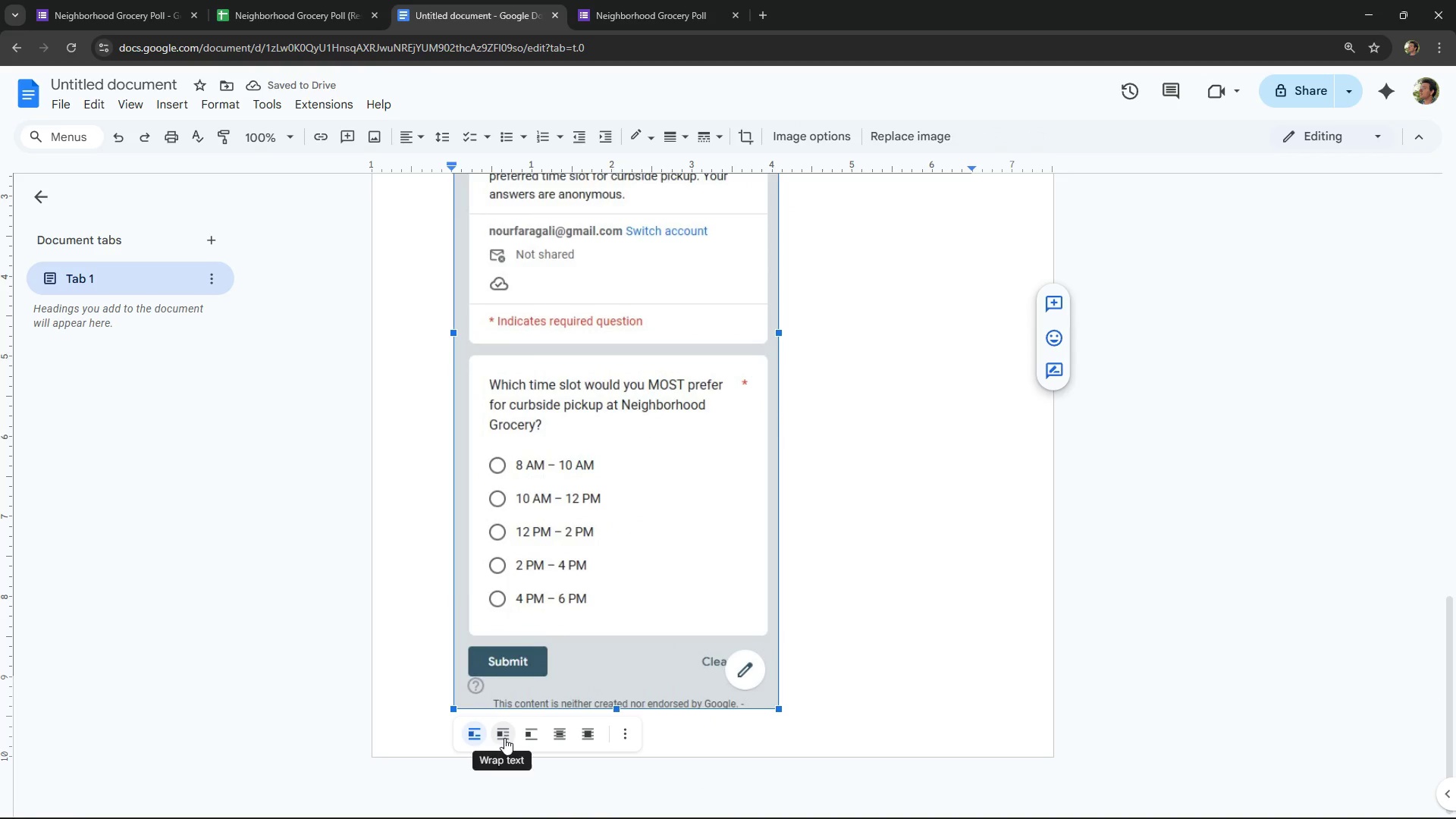 
left_click([587, 734])
 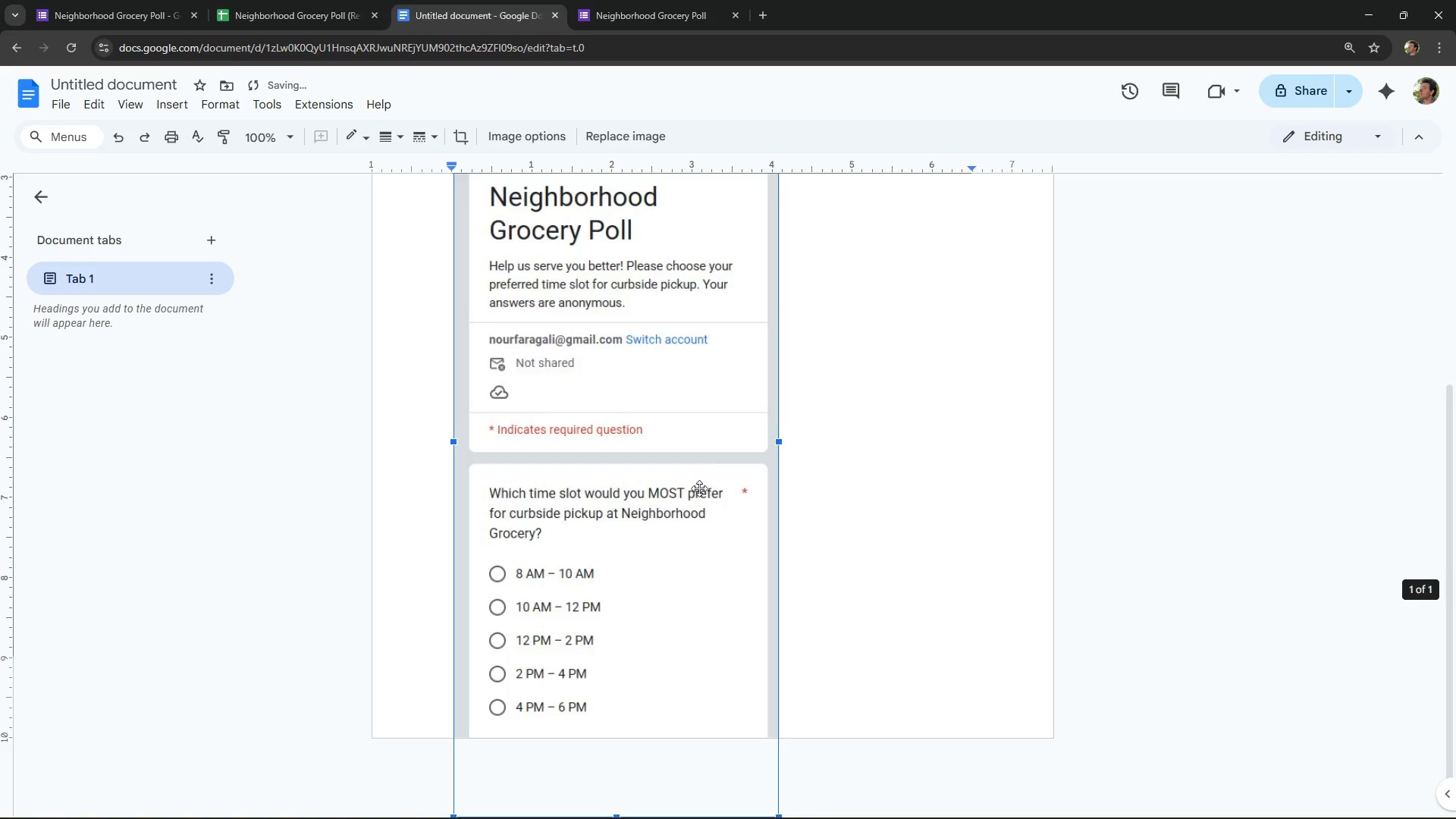 
scroll: coordinate [782, 406], scroll_direction: up, amount: 11.0
 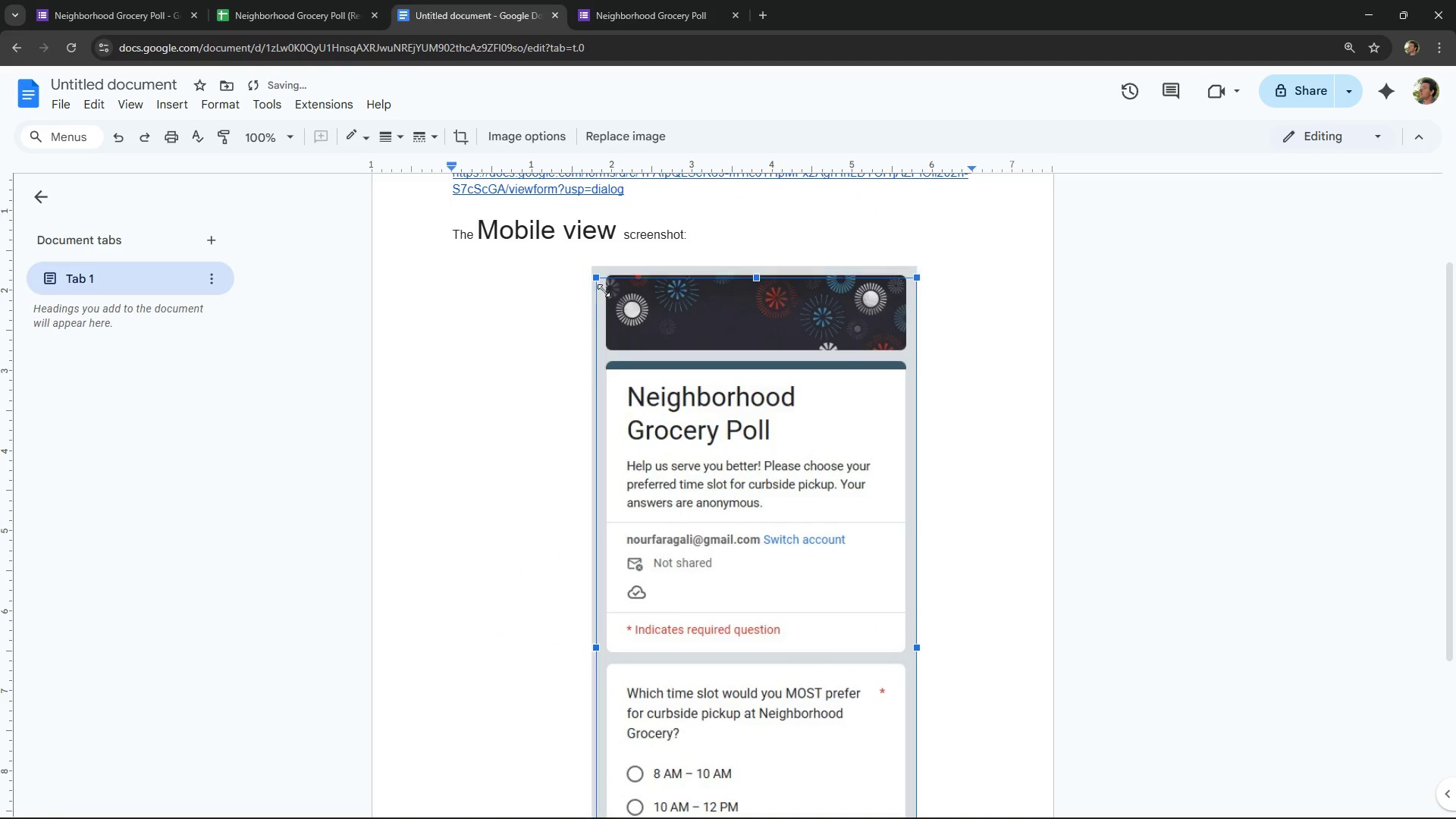 
scroll: coordinate [830, 566], scroll_direction: down, amount: 6.0
 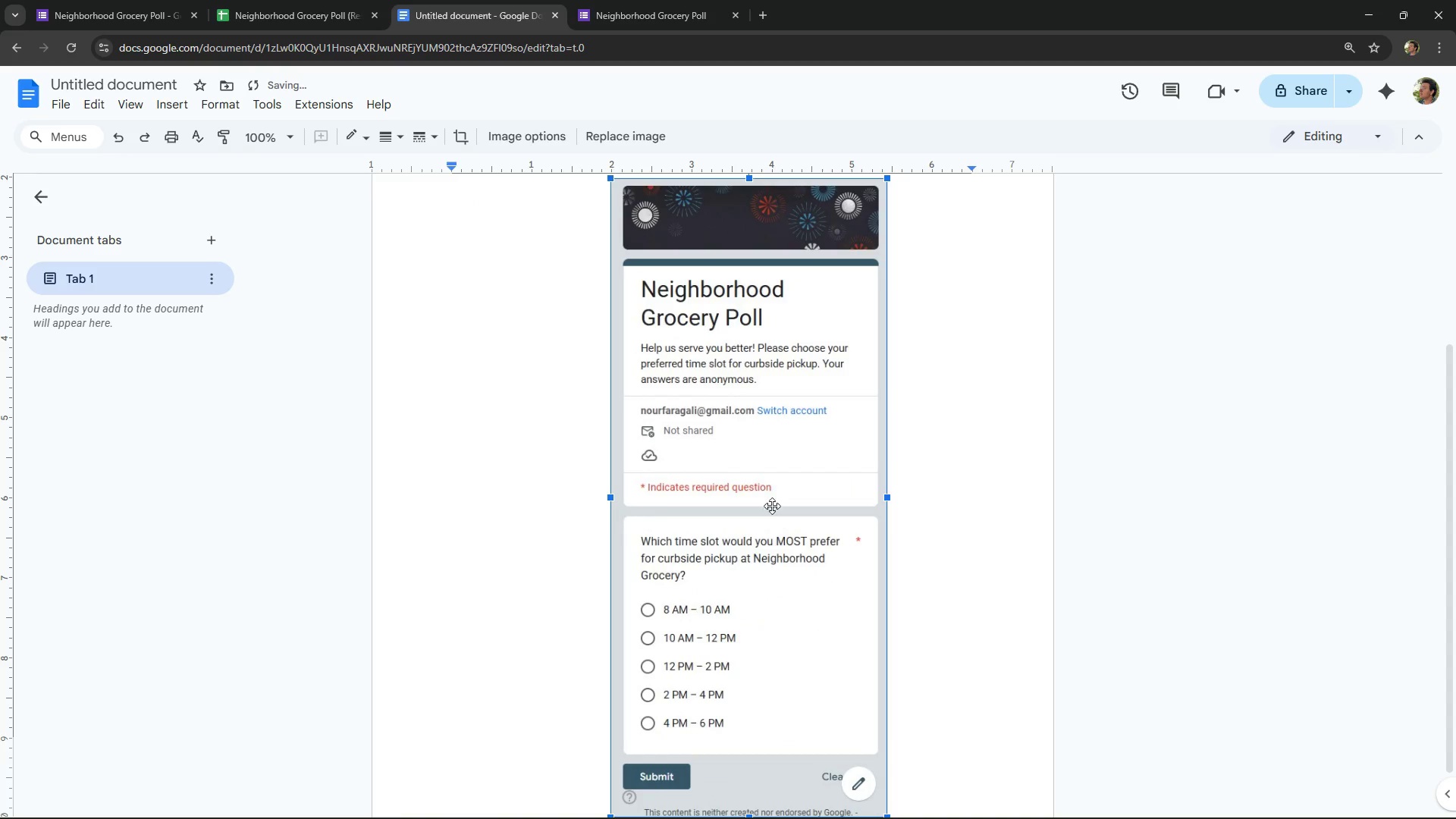 
scroll: coordinate [774, 527], scroll_direction: up, amount: 2.0
 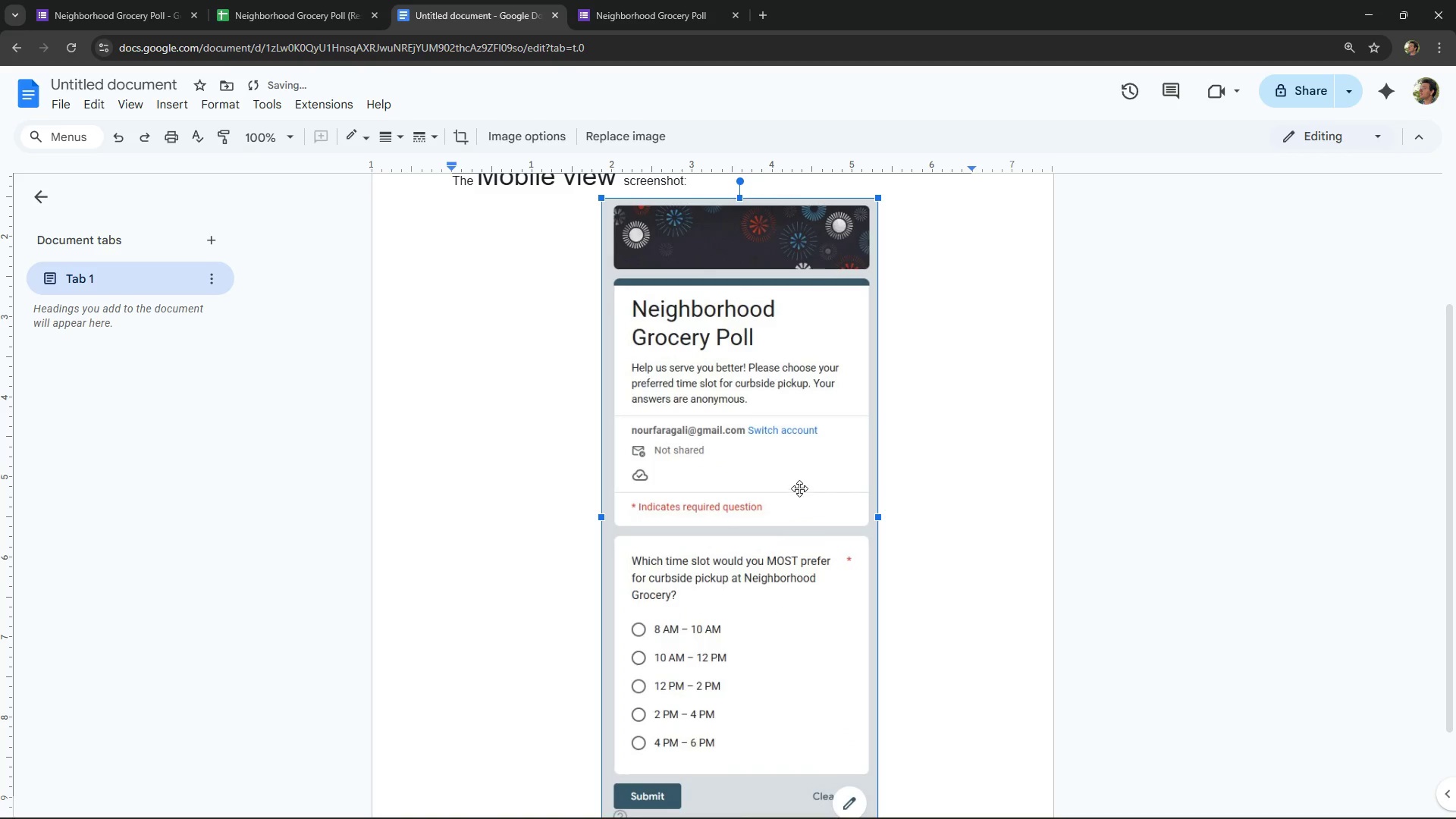 
left_click([956, 522])
 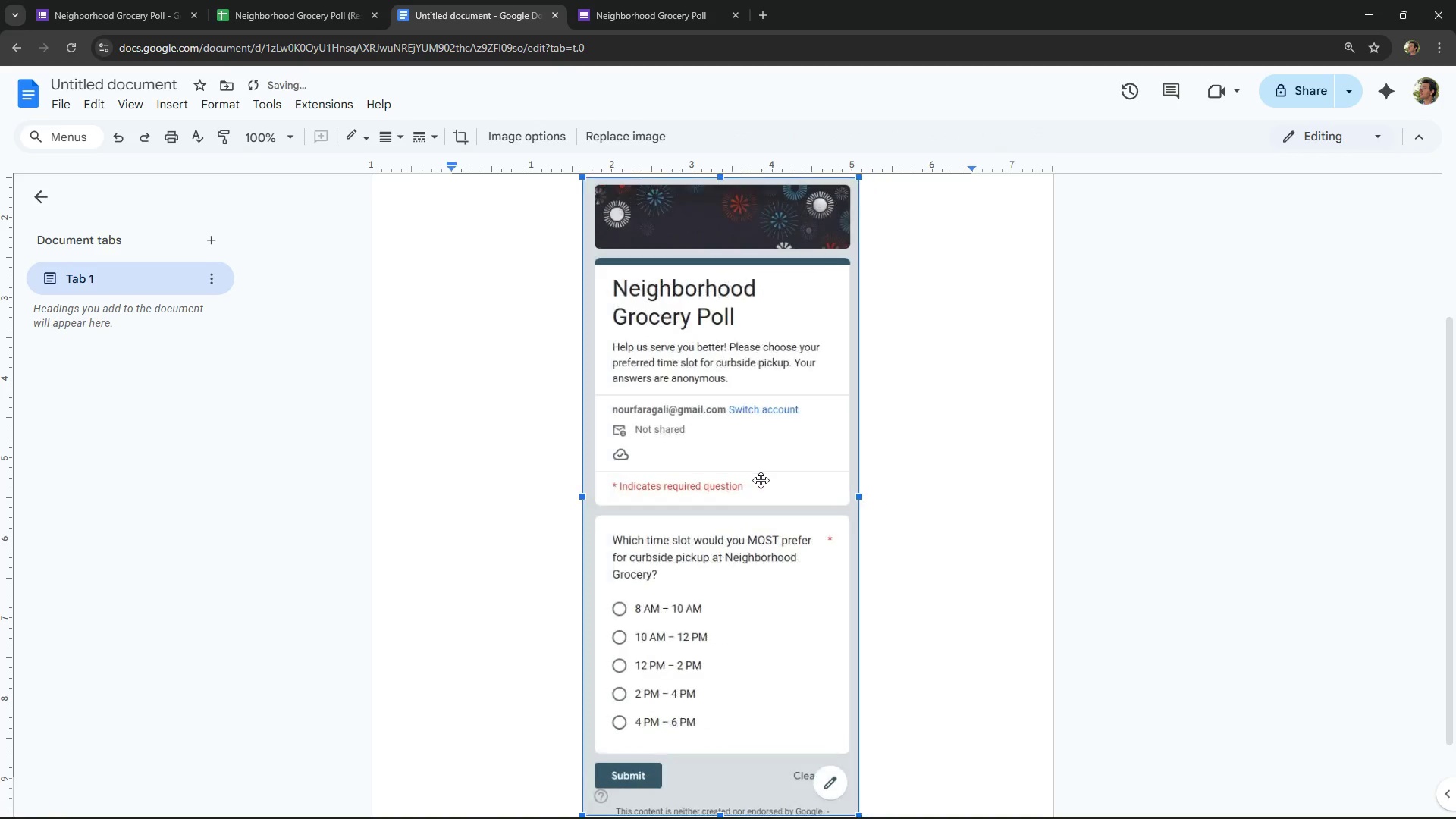 
scroll: coordinate [1009, 538], scroll_direction: down, amount: 6.0
 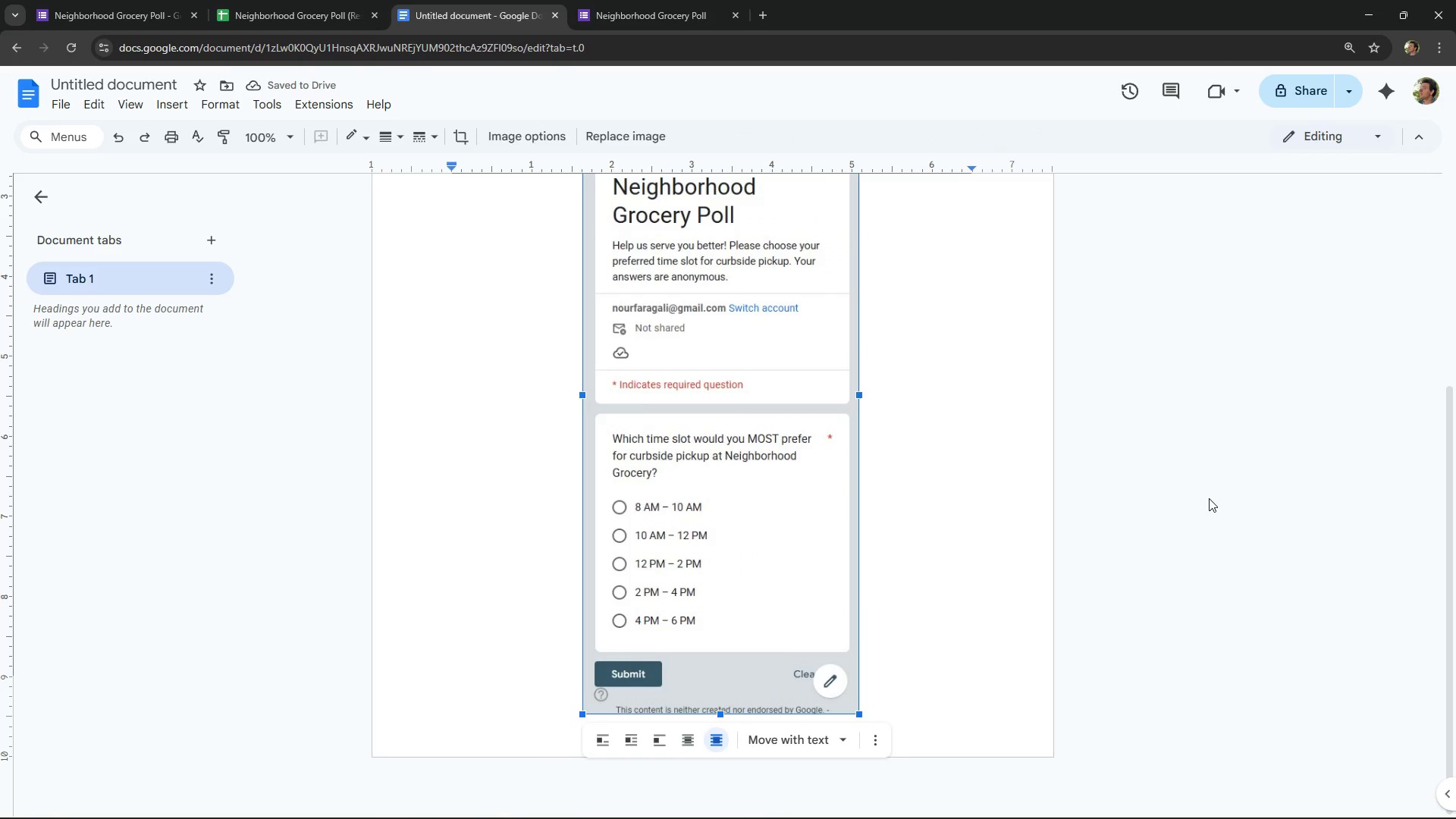 
left_click([1209, 498])
 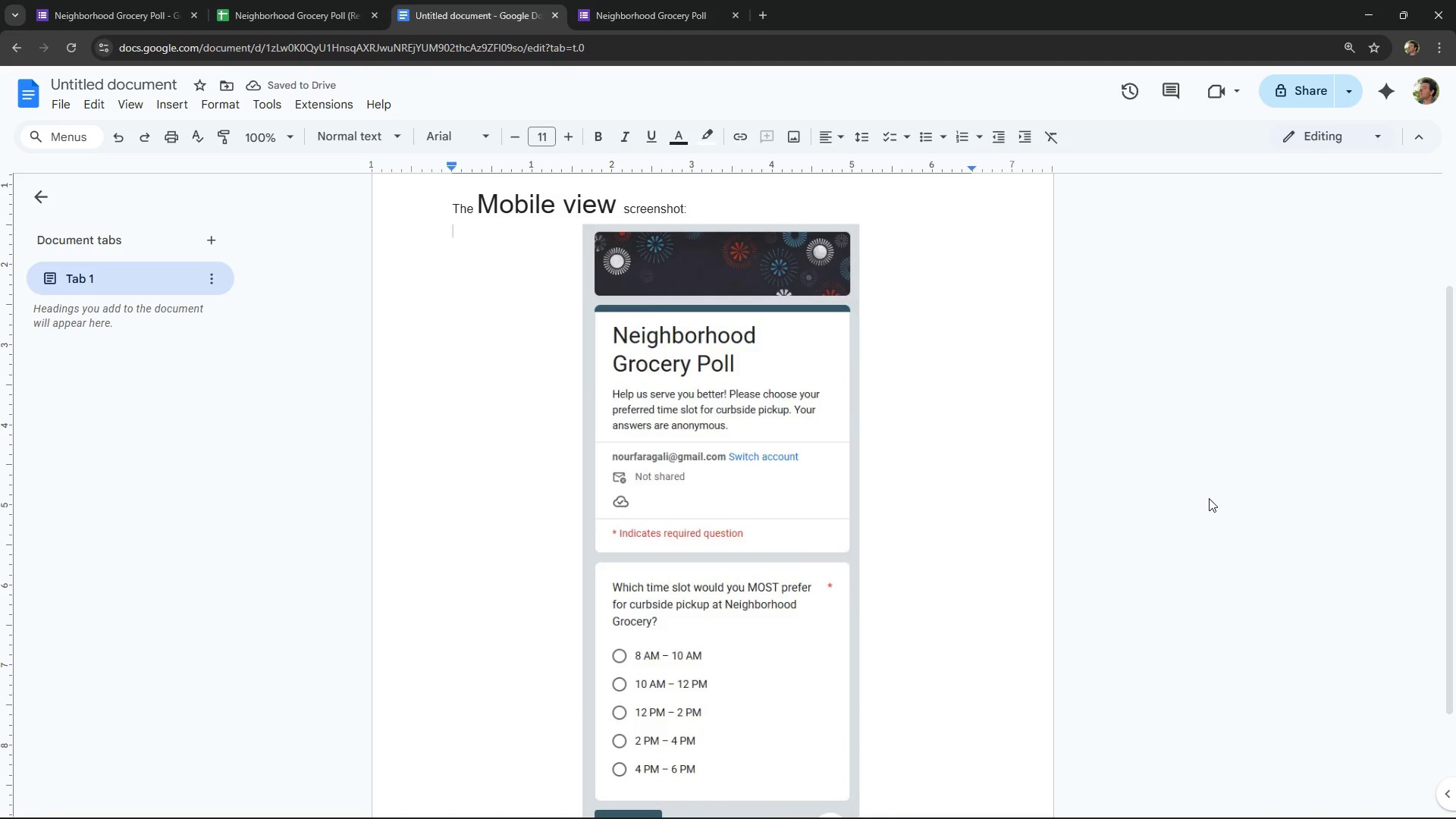 
scroll: coordinate [1209, 498], scroll_direction: up, amount: 2.0
 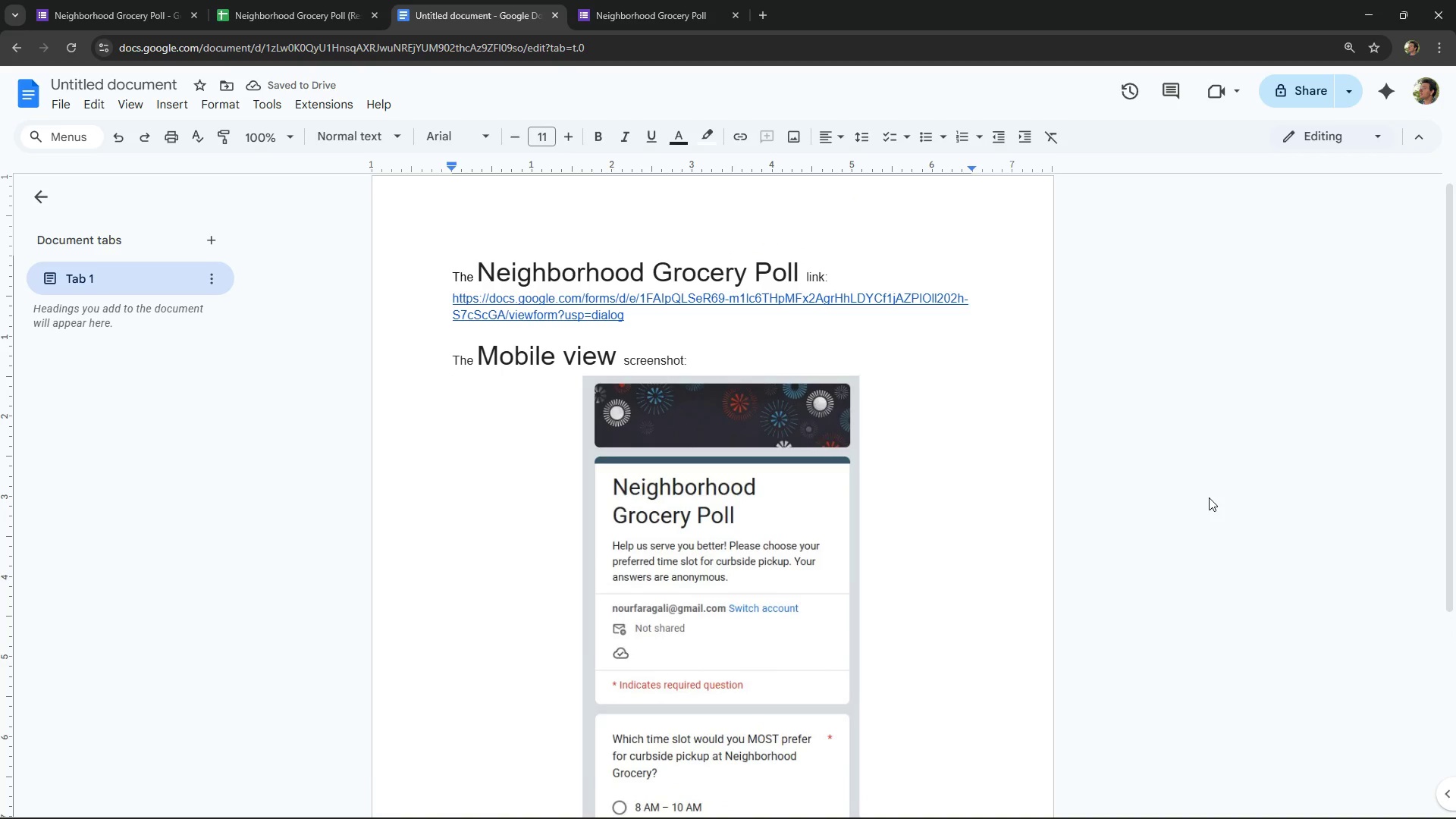 
scroll: coordinate [1209, 497], scroll_direction: down, amount: 3.0
 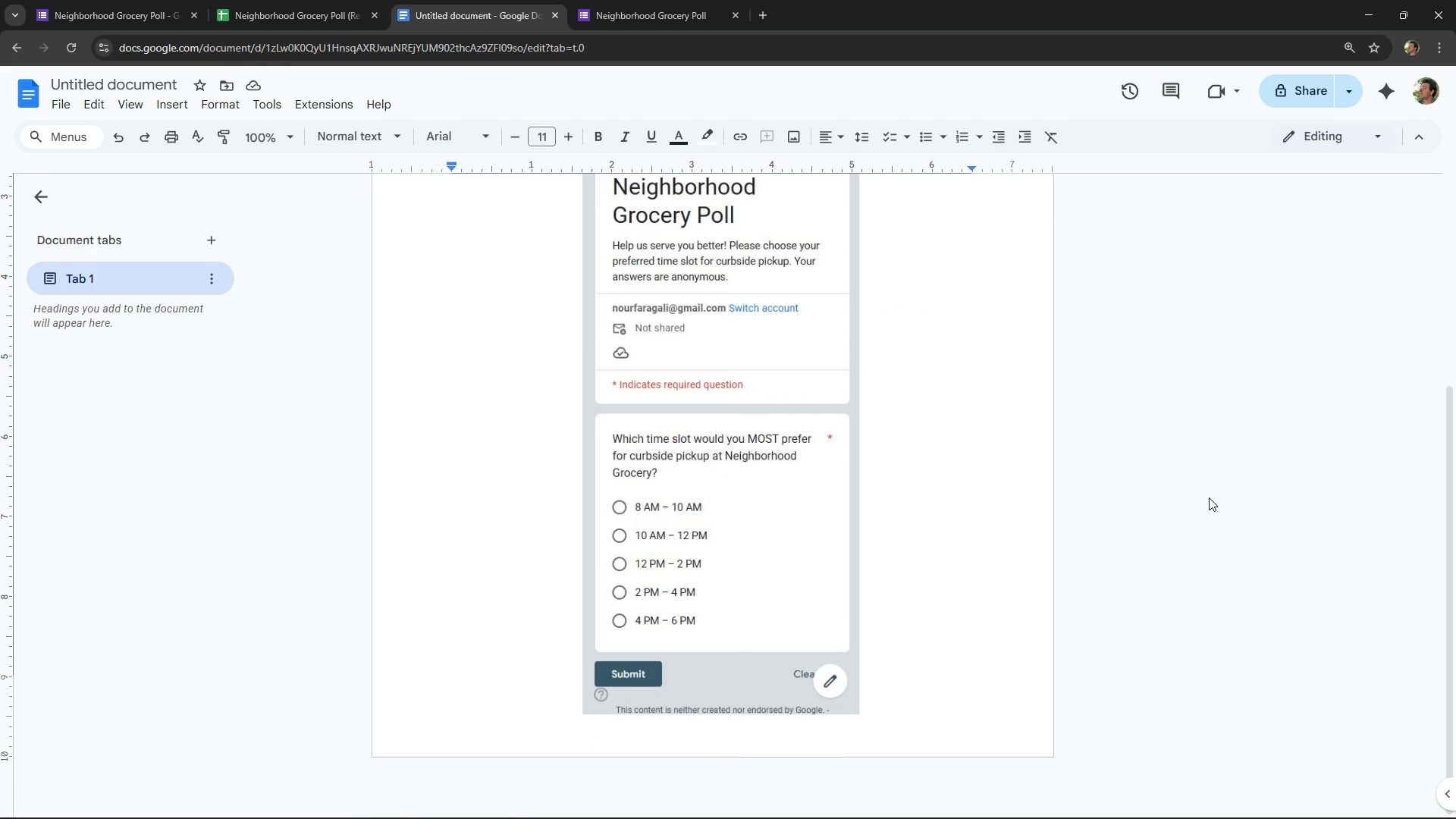 
scroll: coordinate [1209, 497], scroll_direction: up, amount: 5.0
 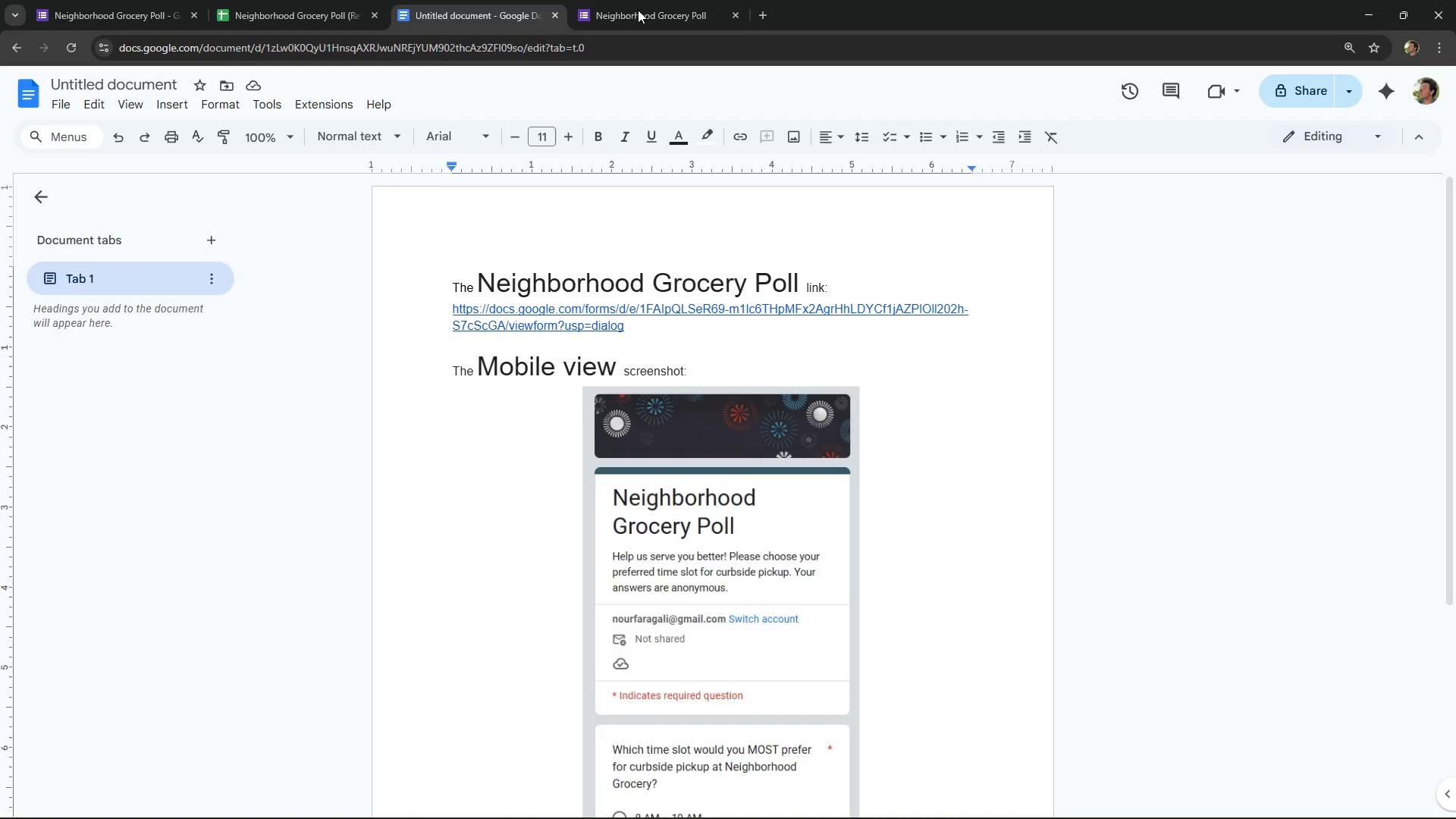 
left_click([608, 0])
 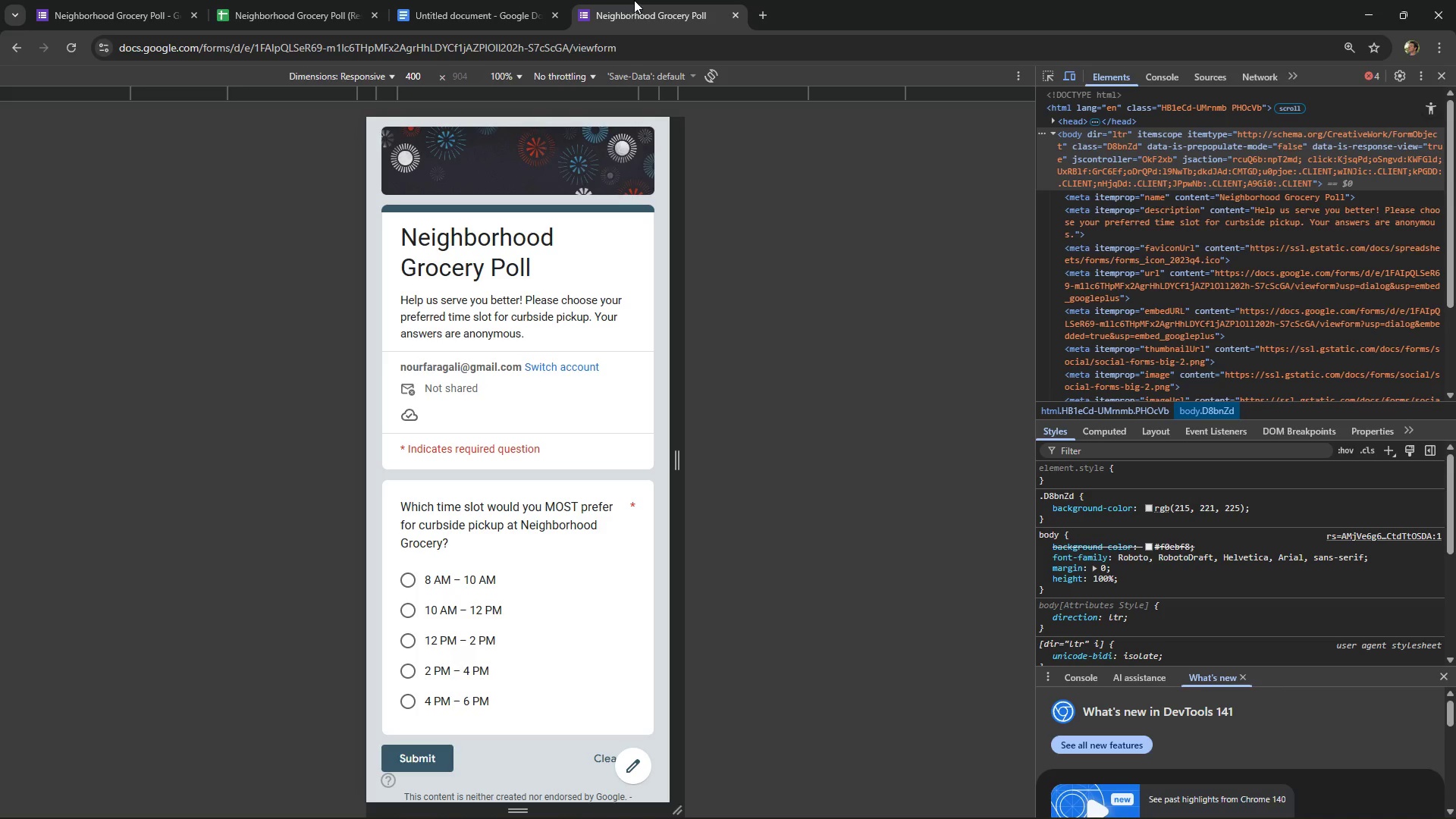 
middle_click([634, 0])
 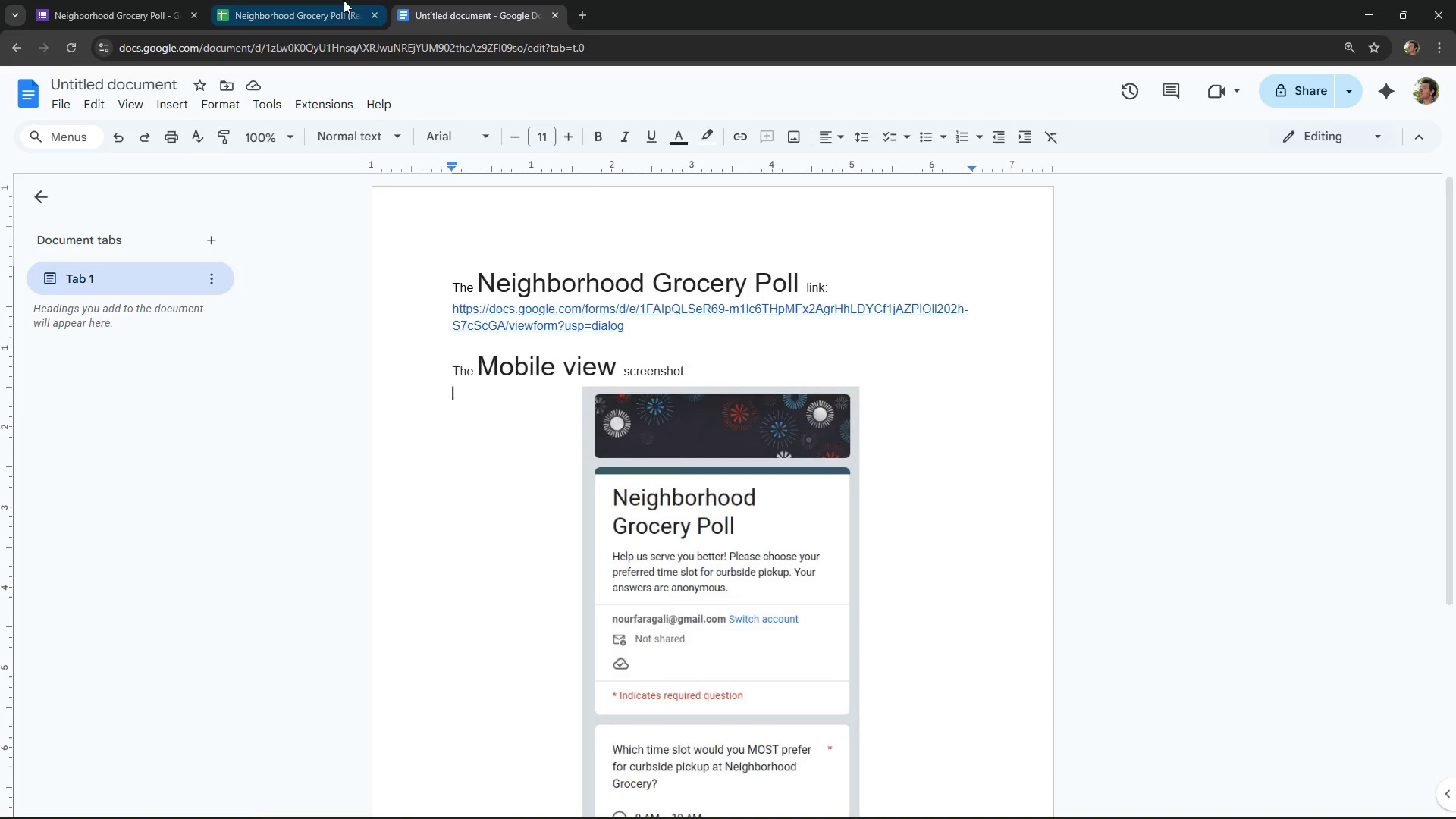 
left_click([340, 0])
 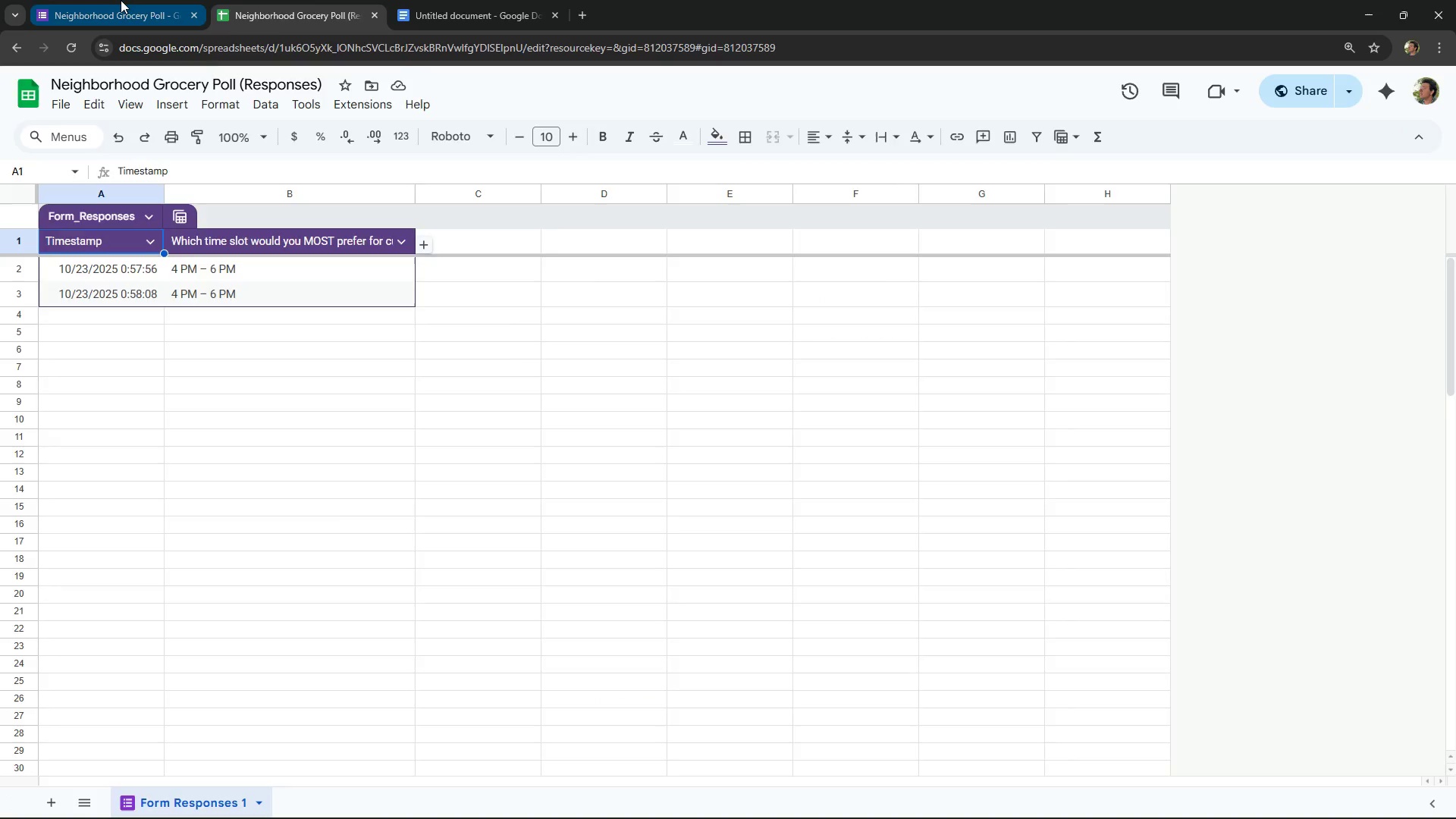 
left_click([124, 0])
 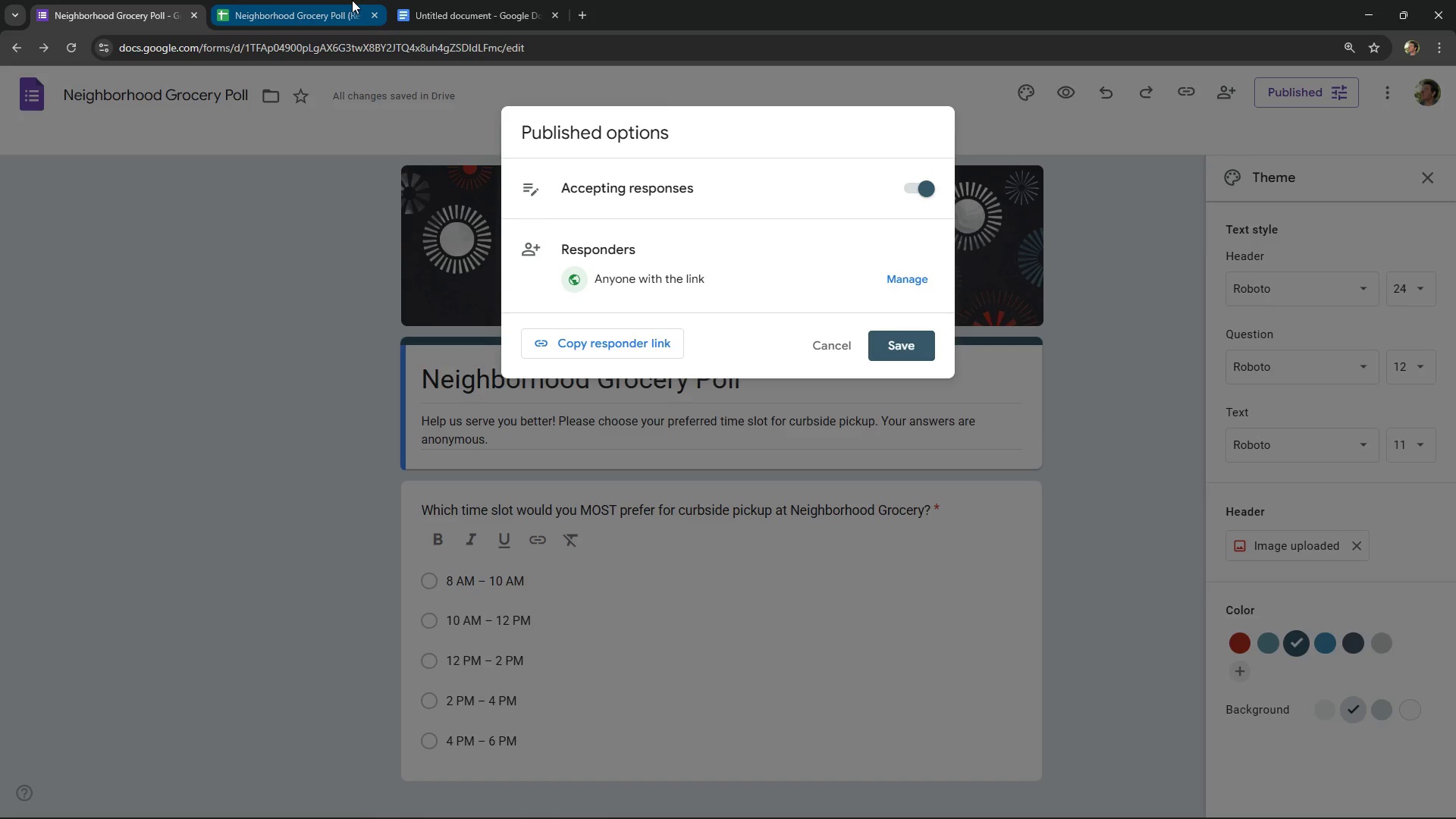 
middle_click([352, 0])
 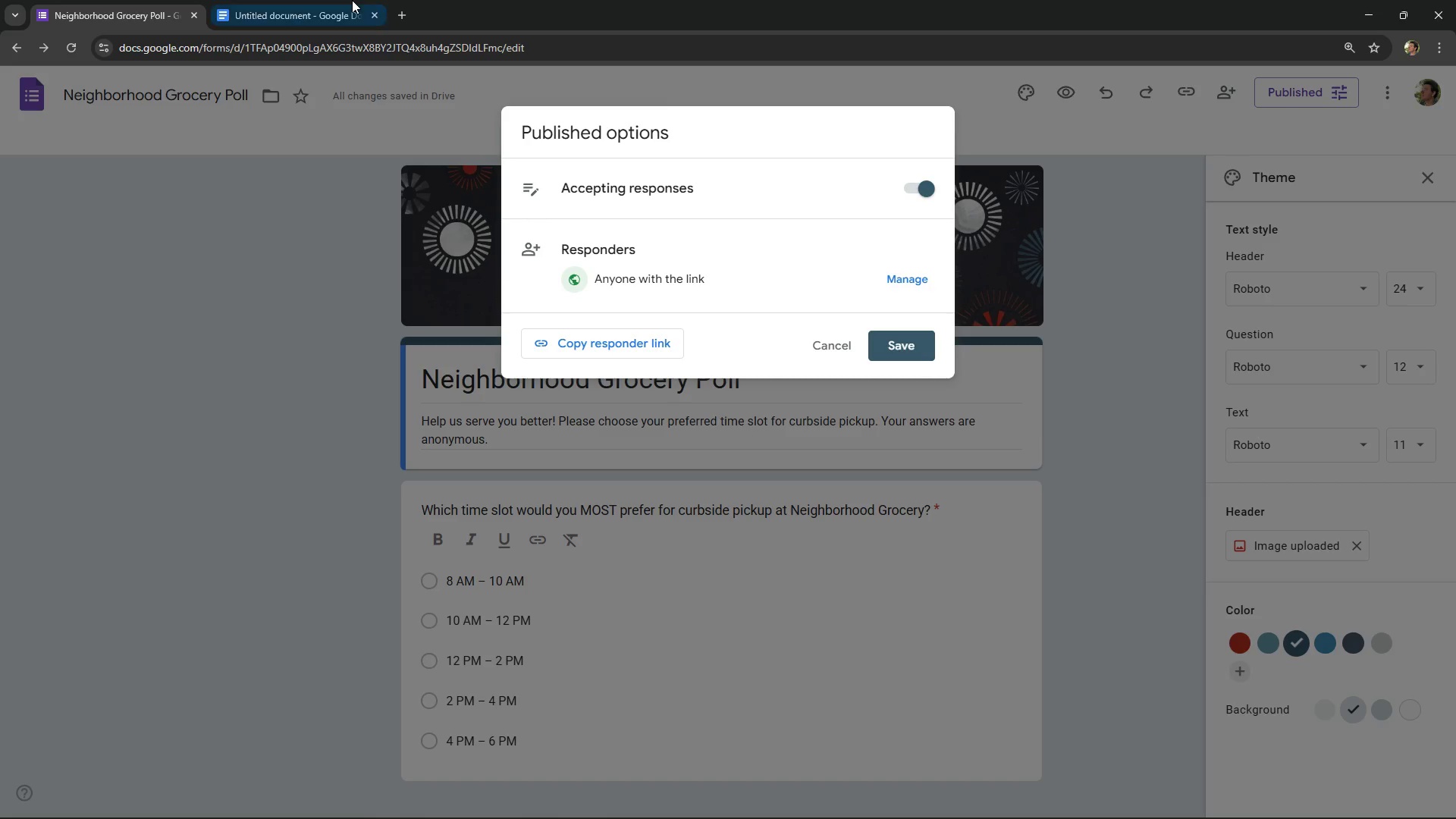 
left_click([352, 0])
 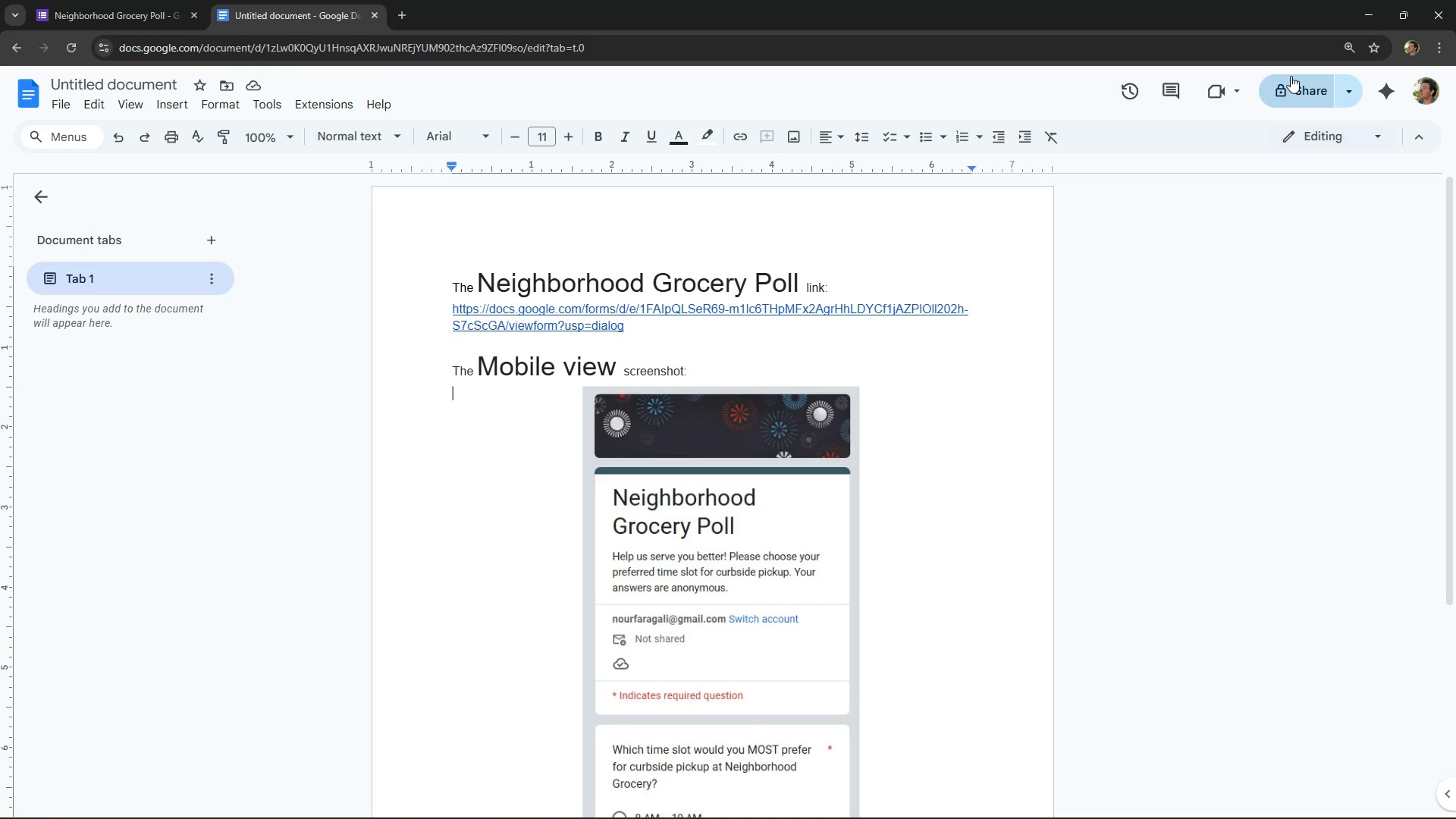 
left_click([1291, 76])
 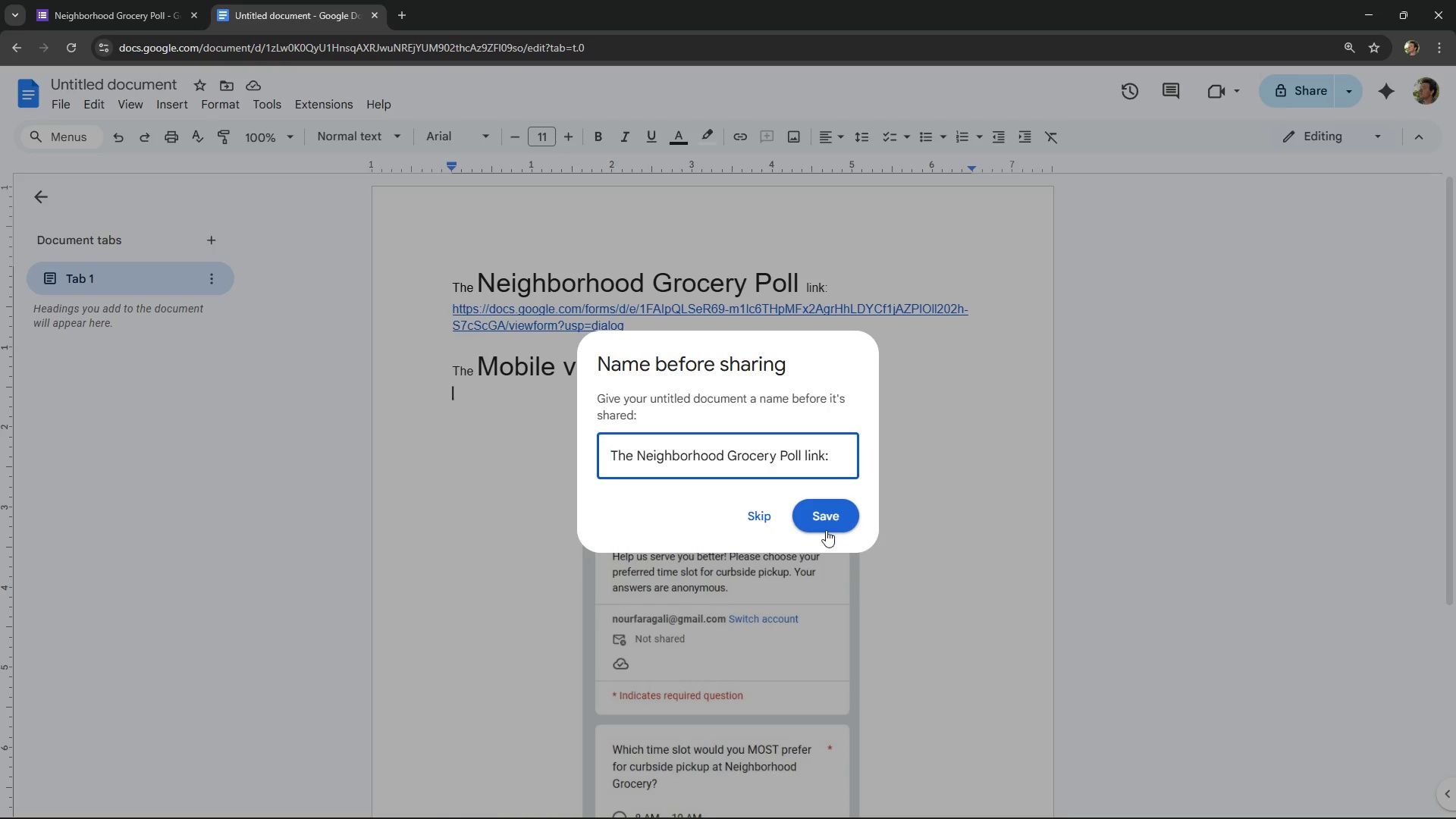 
left_click([825, 469])
 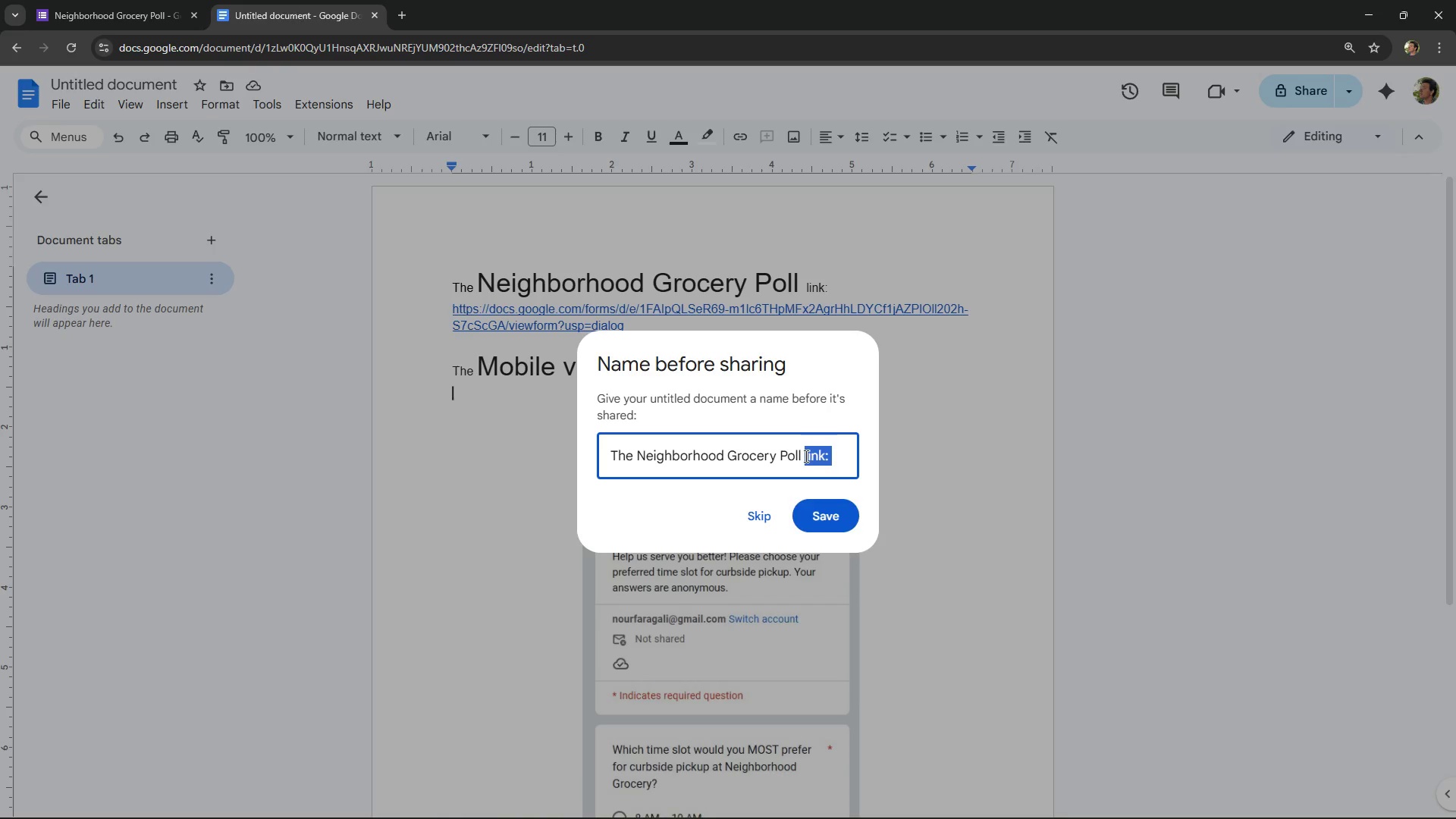 
key(Backspace)
type(Doc)
 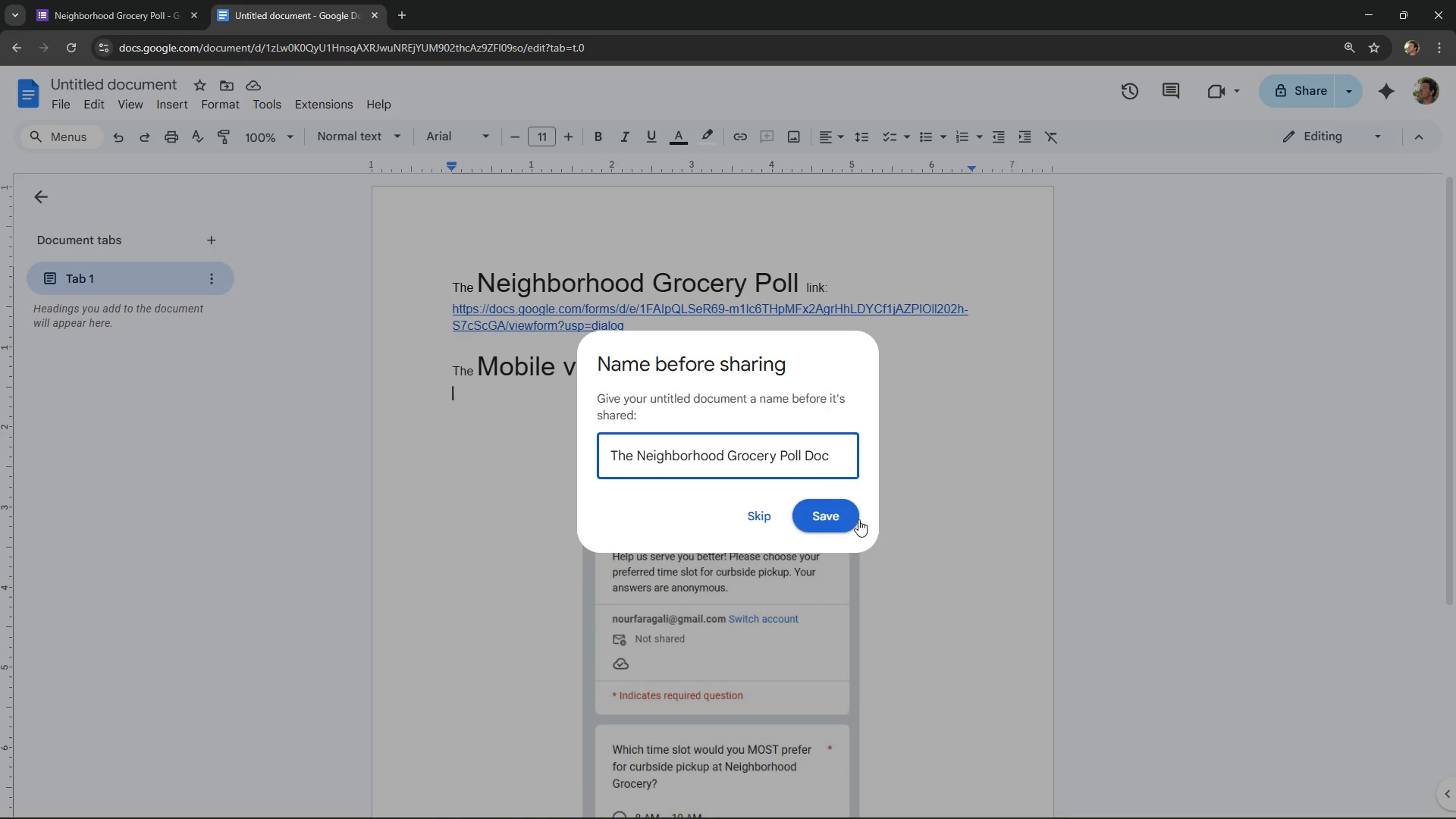 
left_click([838, 516])
 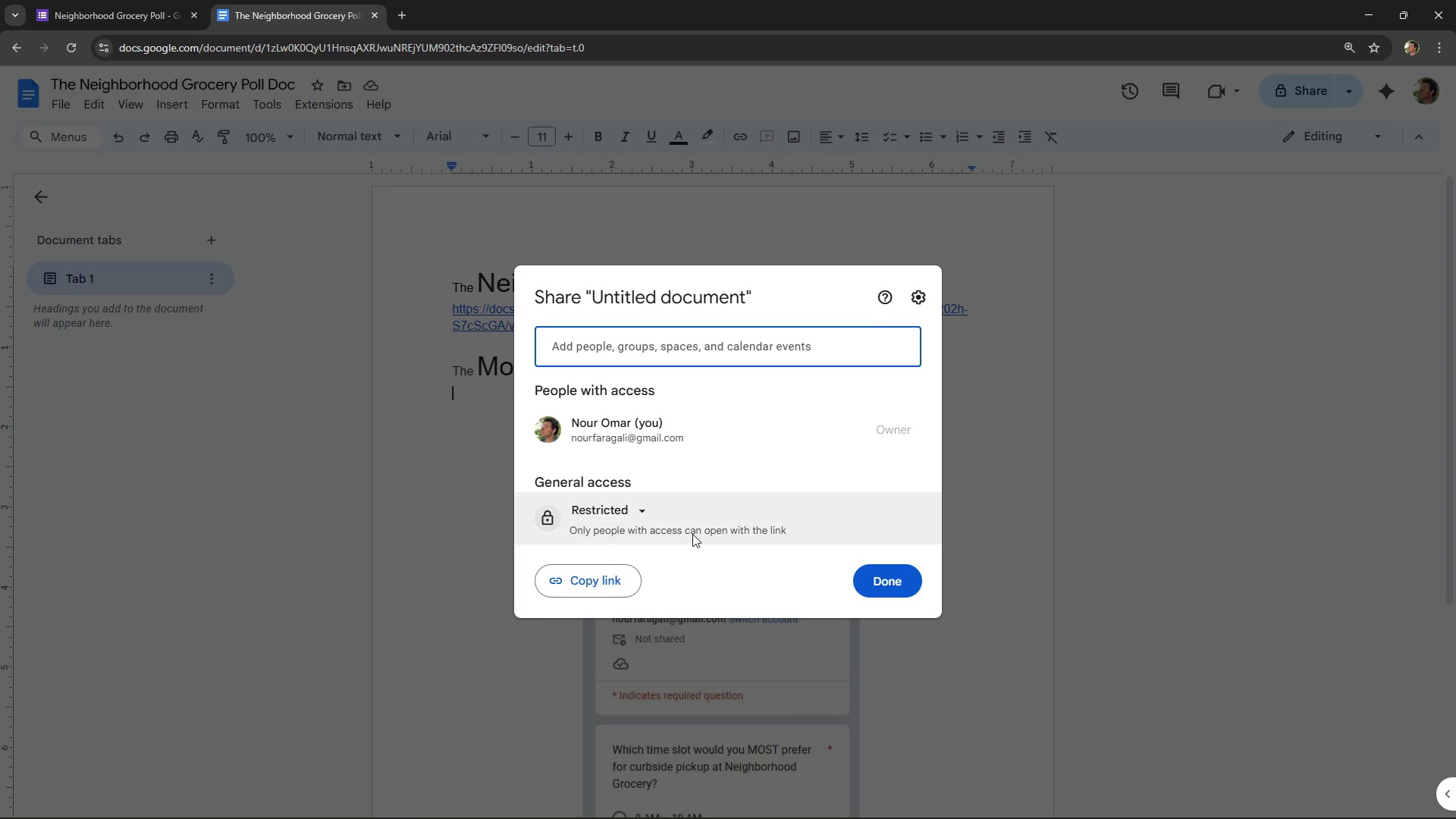 
left_click([632, 519])
 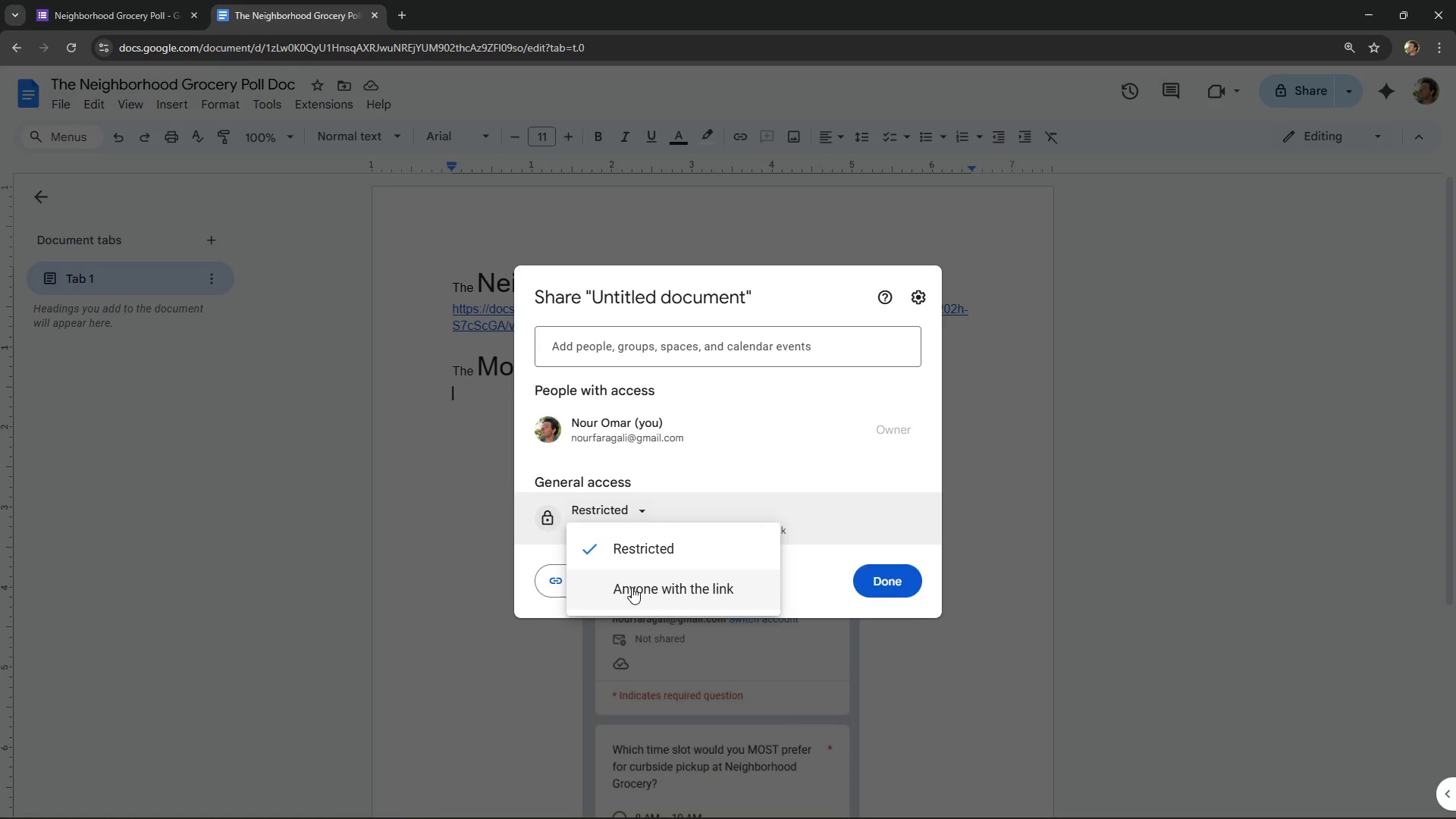 
left_click([632, 588])
 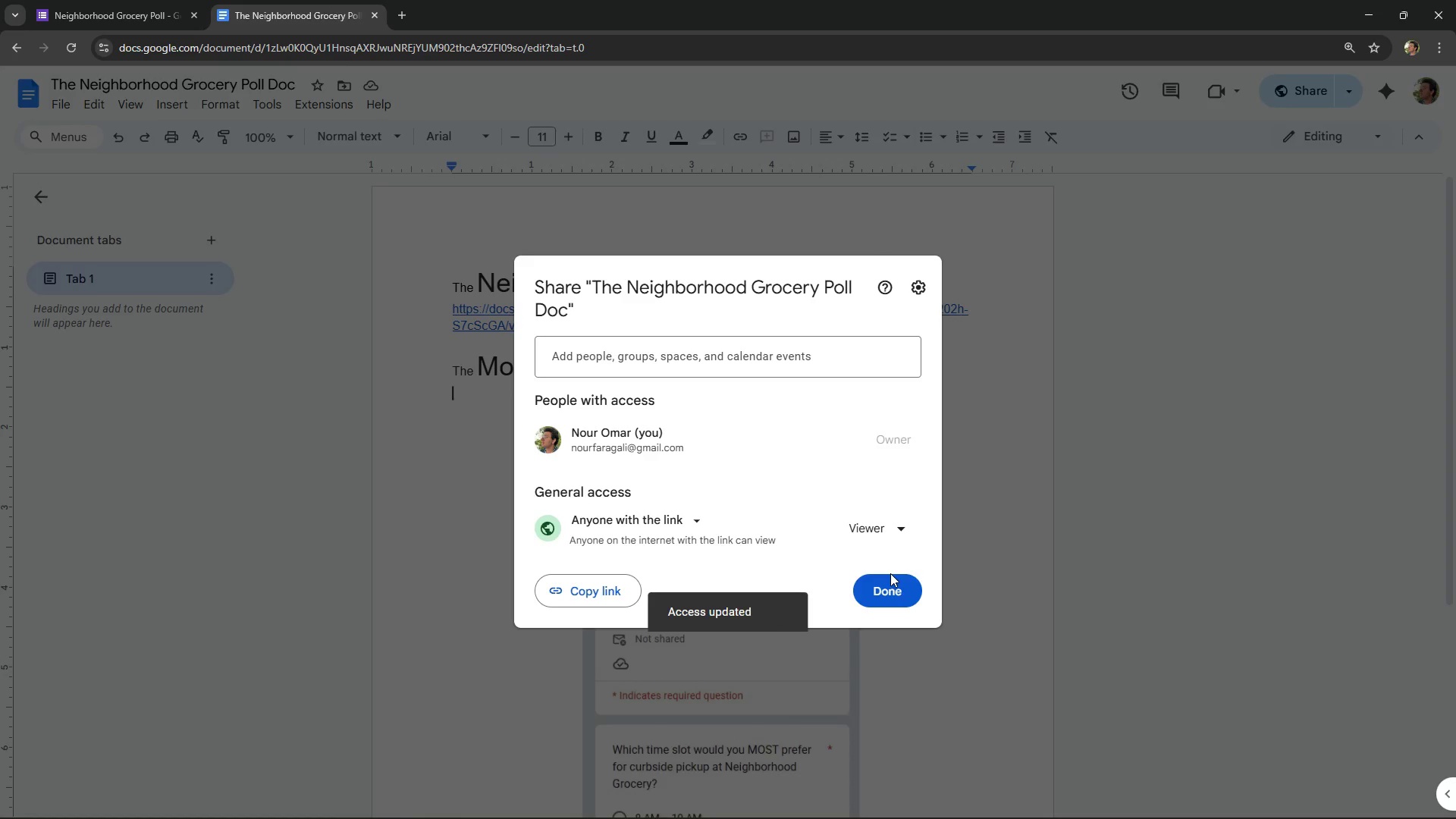 
double_click([892, 595])
 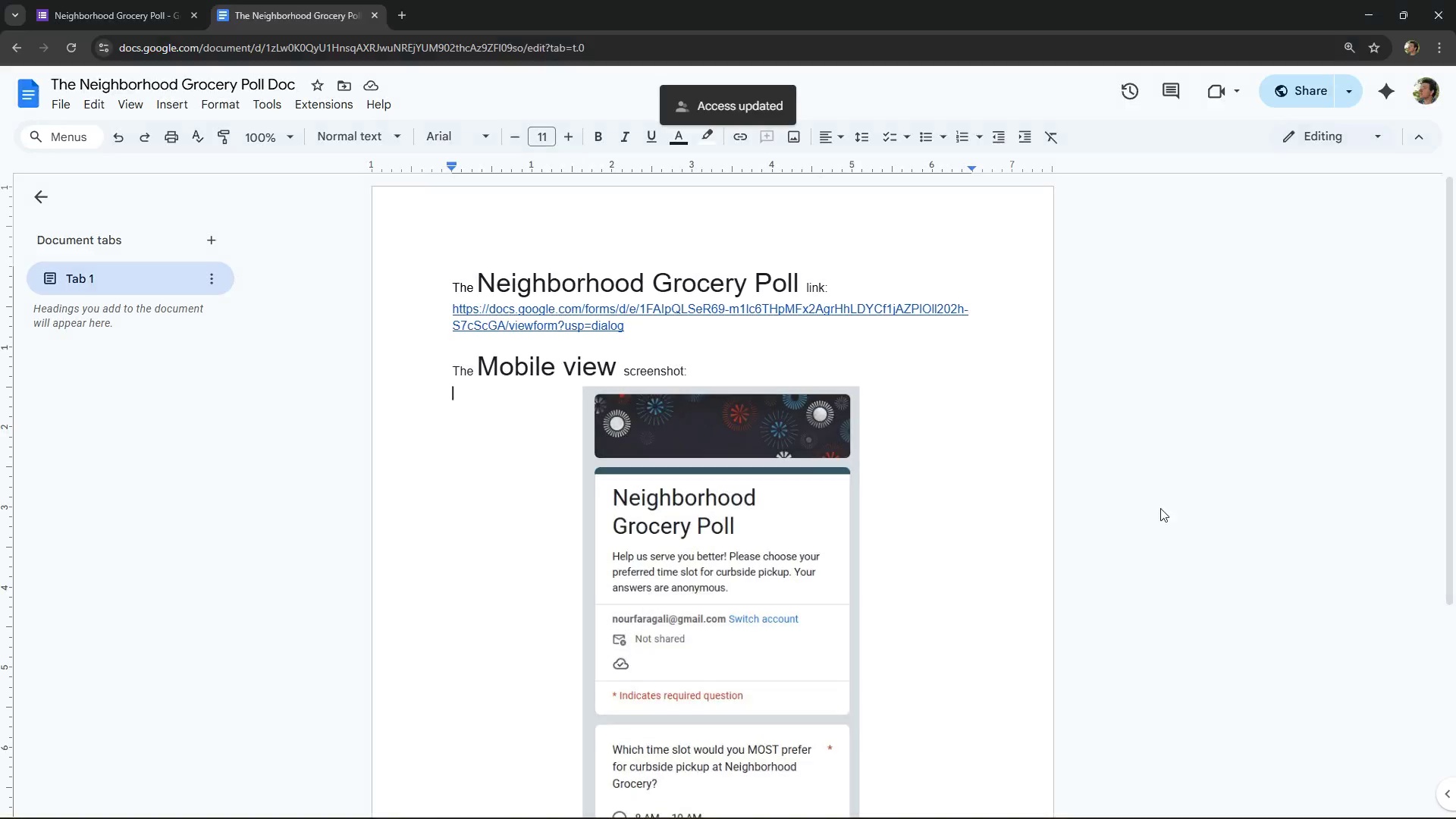 
key(Alt+Tab)
 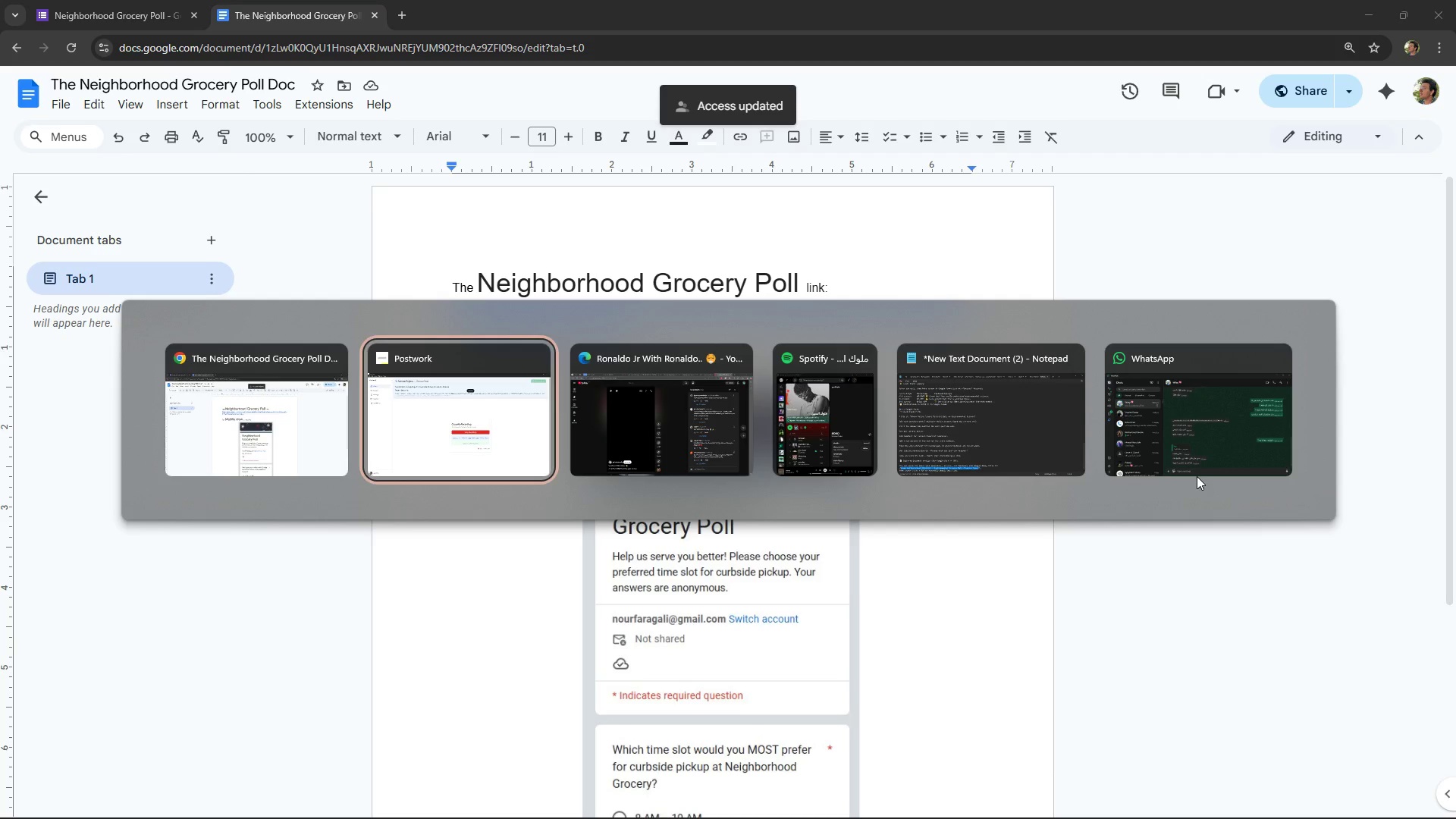 
key(Alt+Tab)
 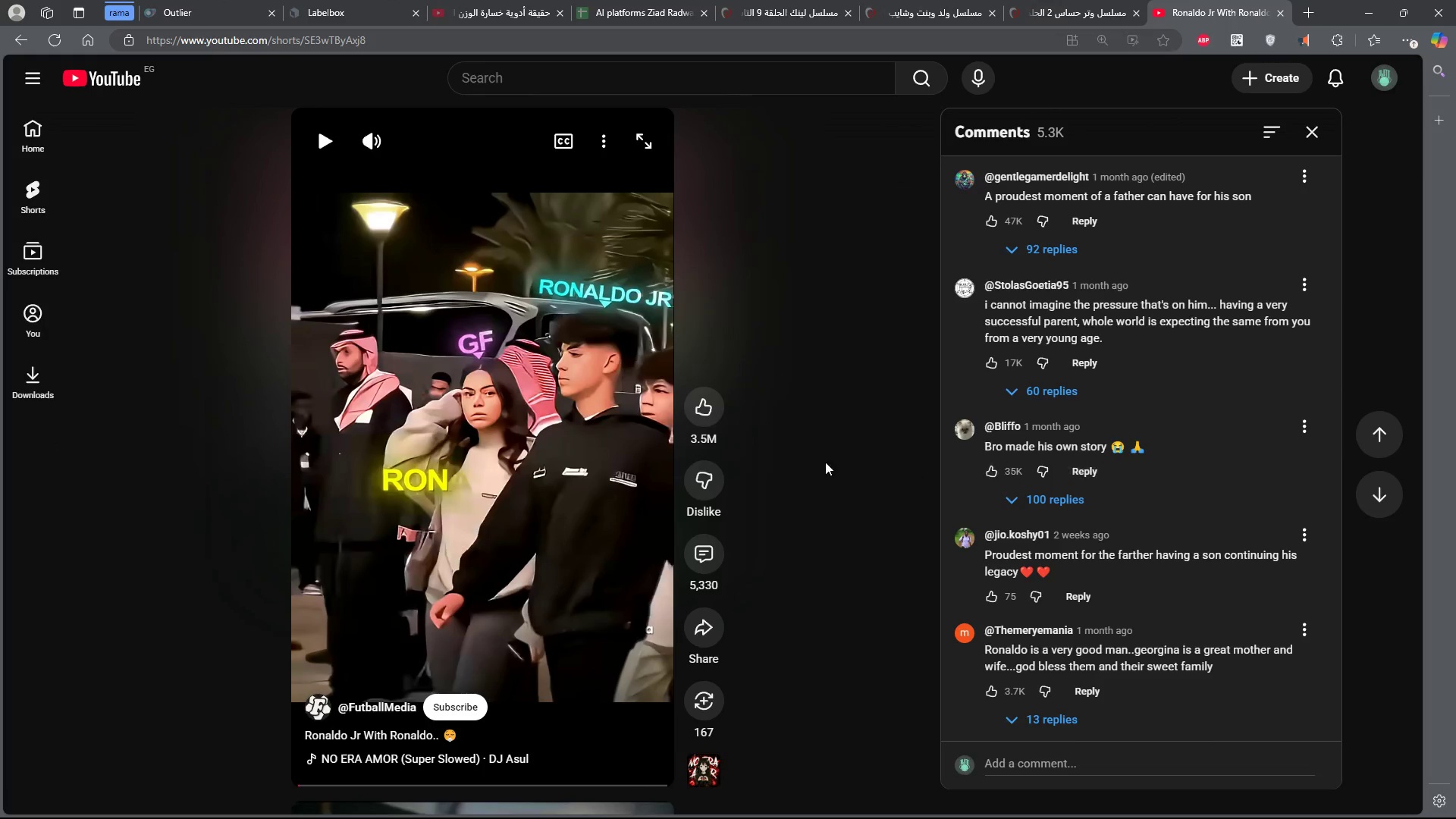 
left_click([379, 369])
 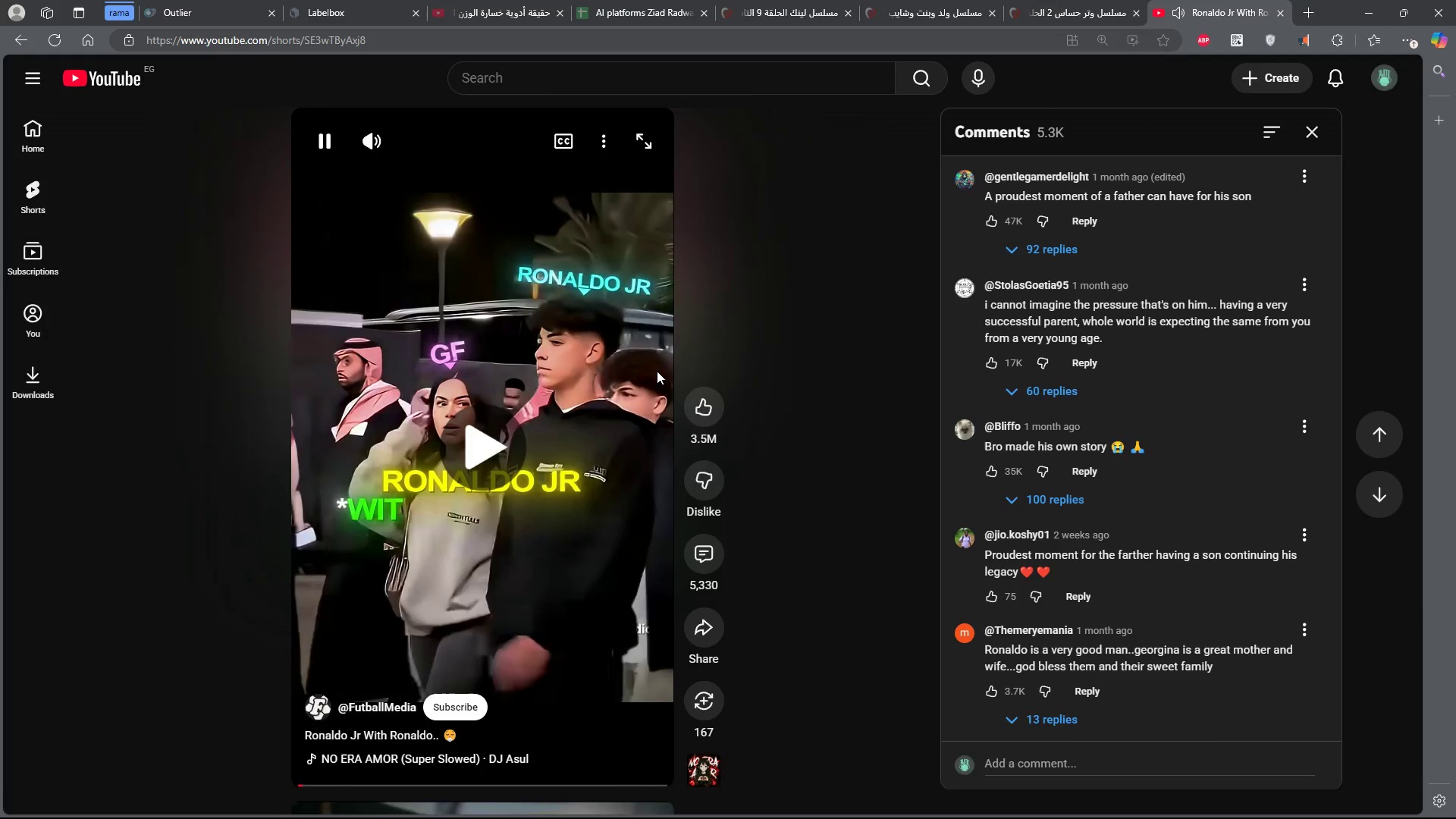 
scroll: coordinate [657, 371], scroll_direction: down, amount: 1.0
 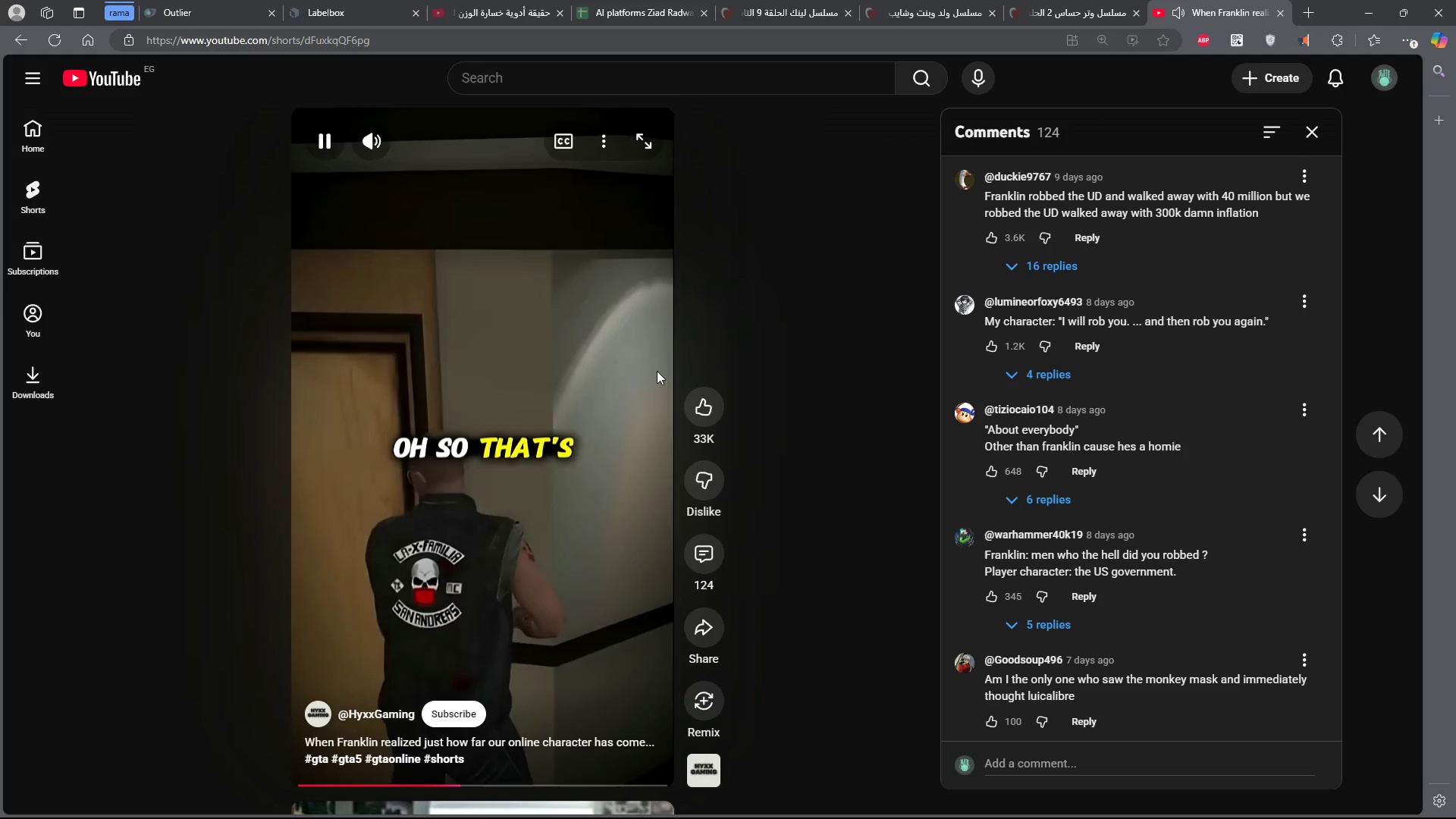 
wait(19.22)
 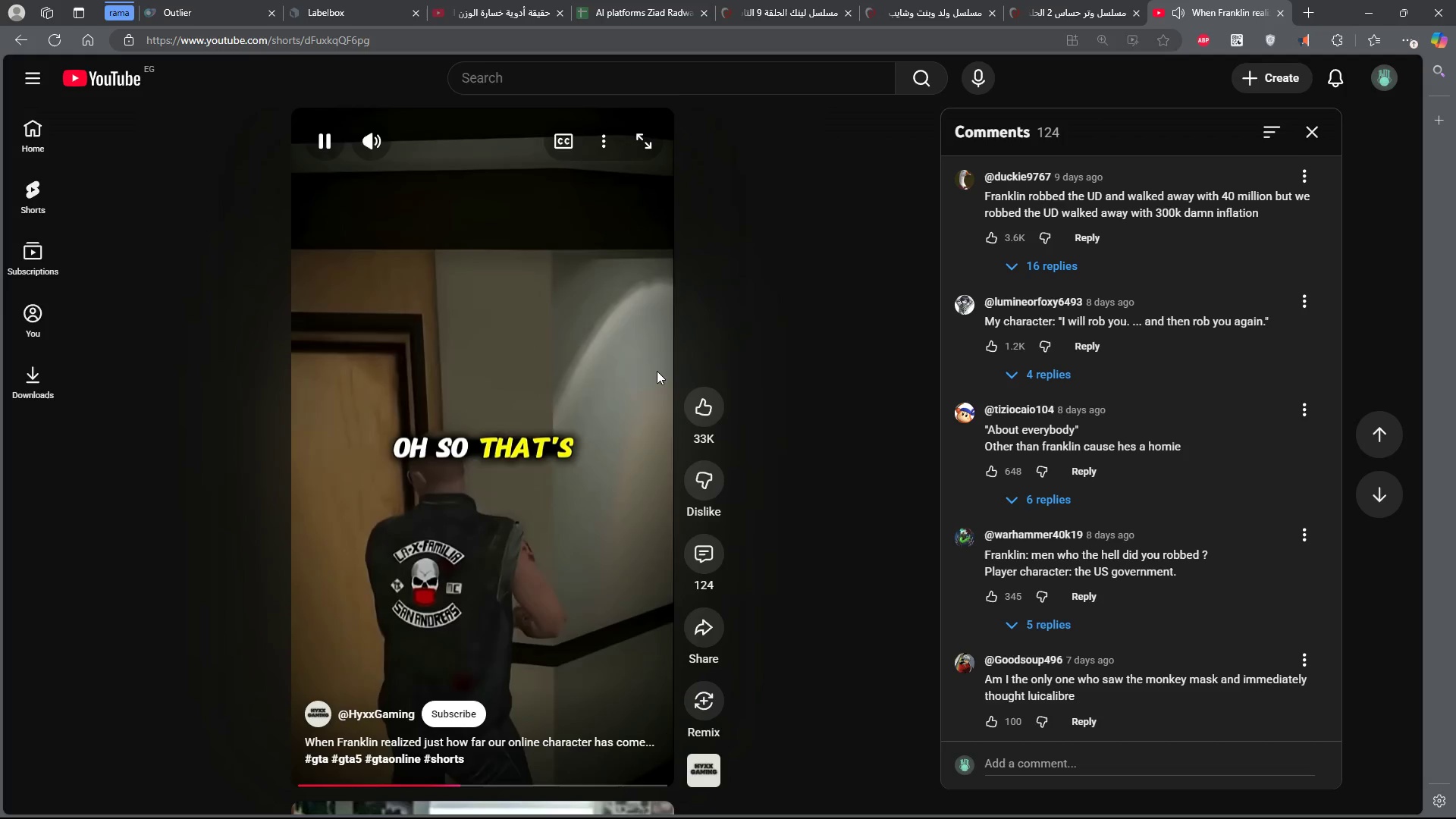 
scroll: coordinate [657, 371], scroll_direction: down, amount: 1.0
 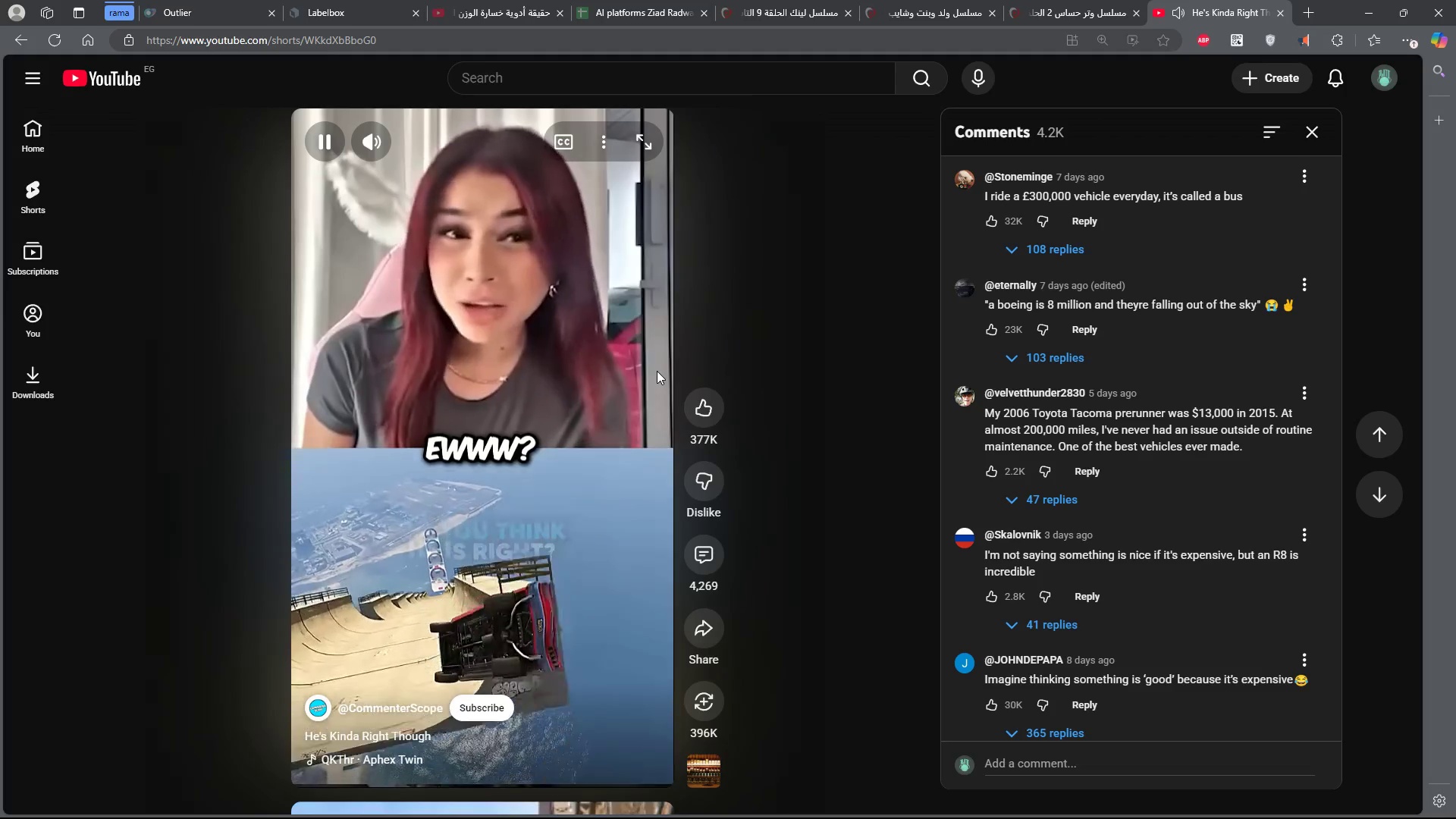 
wait(35.68)
 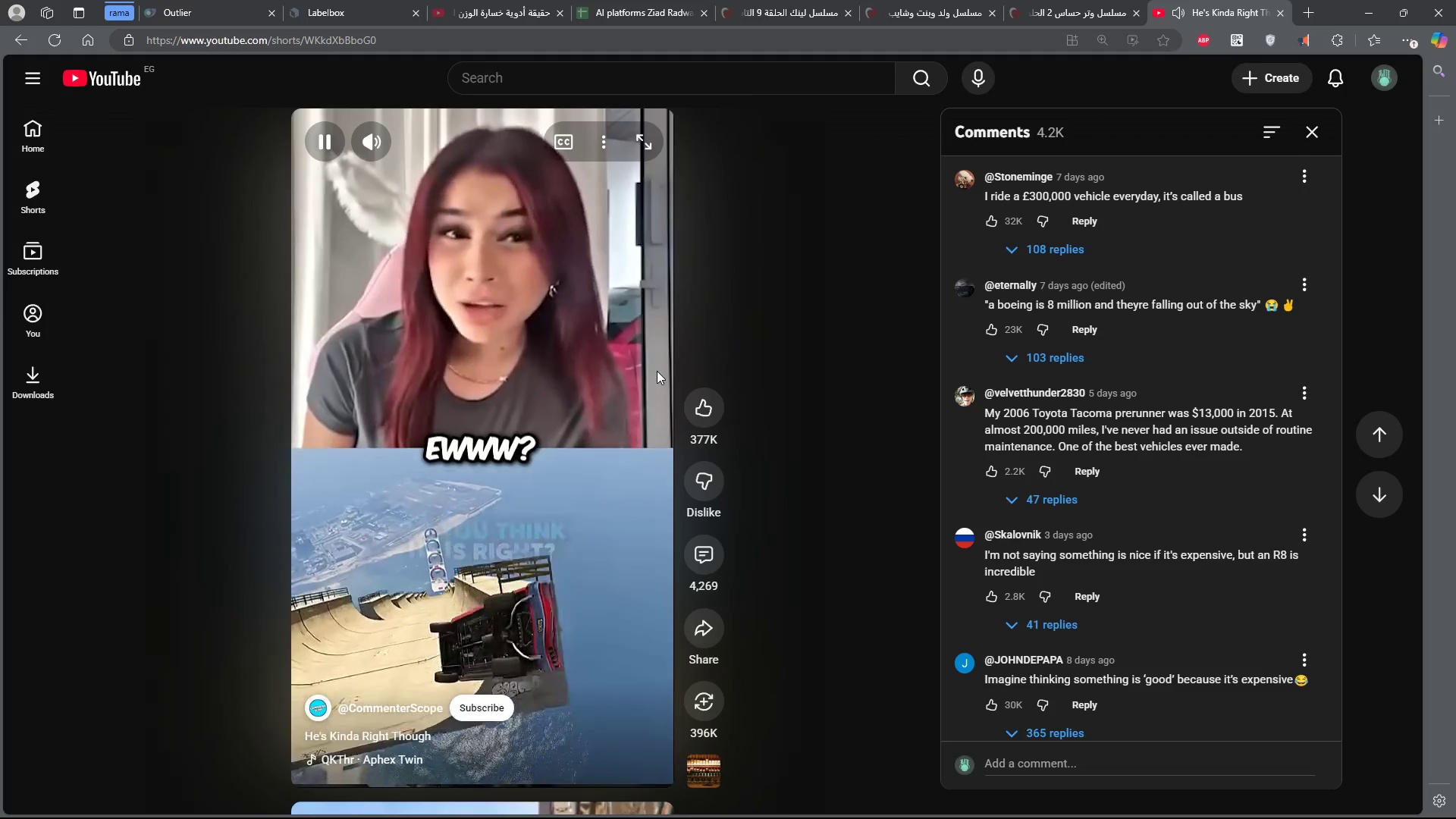 
scroll: coordinate [657, 371], scroll_direction: down, amount: 3.0
 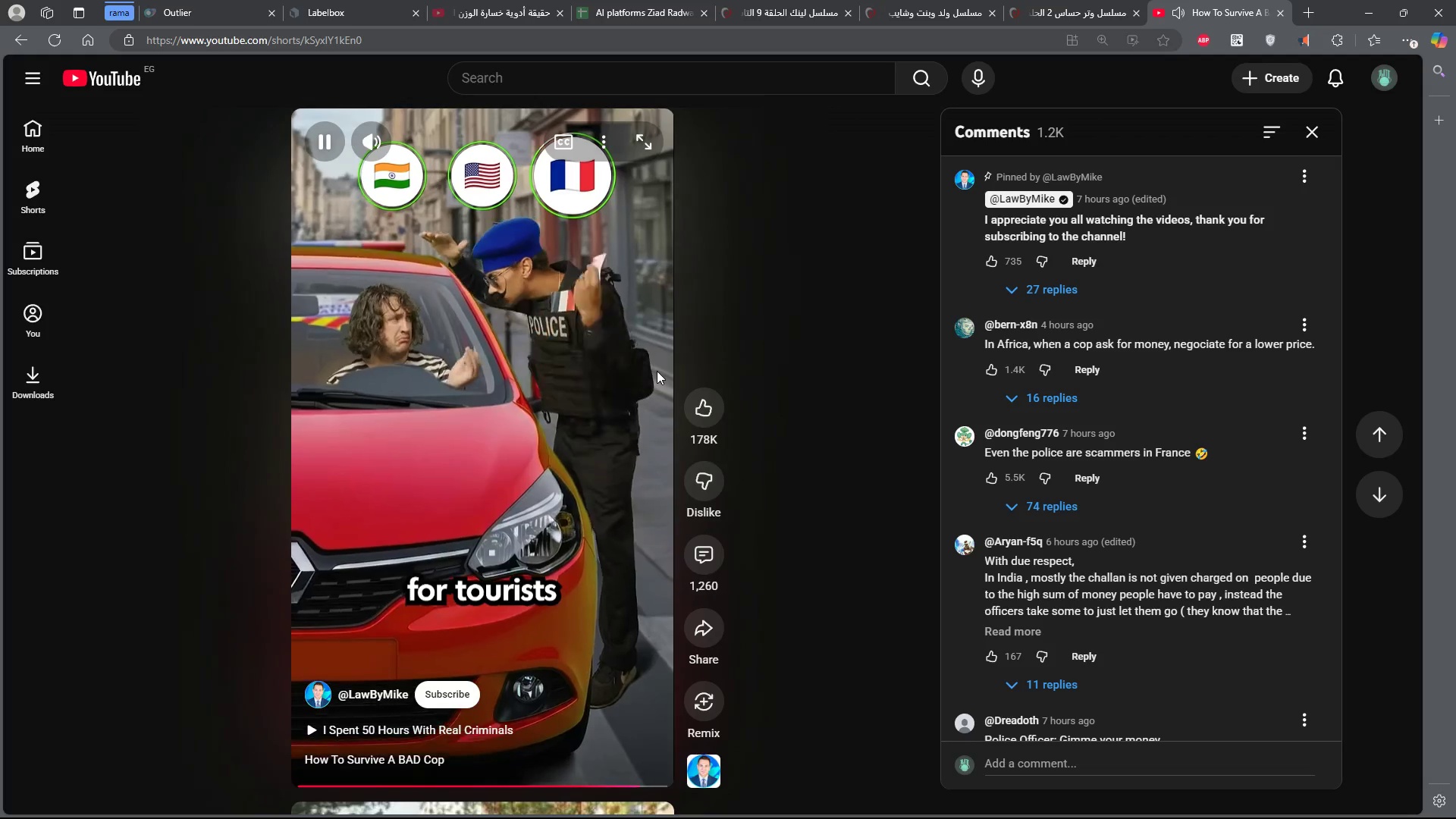 
wait(51.21)
 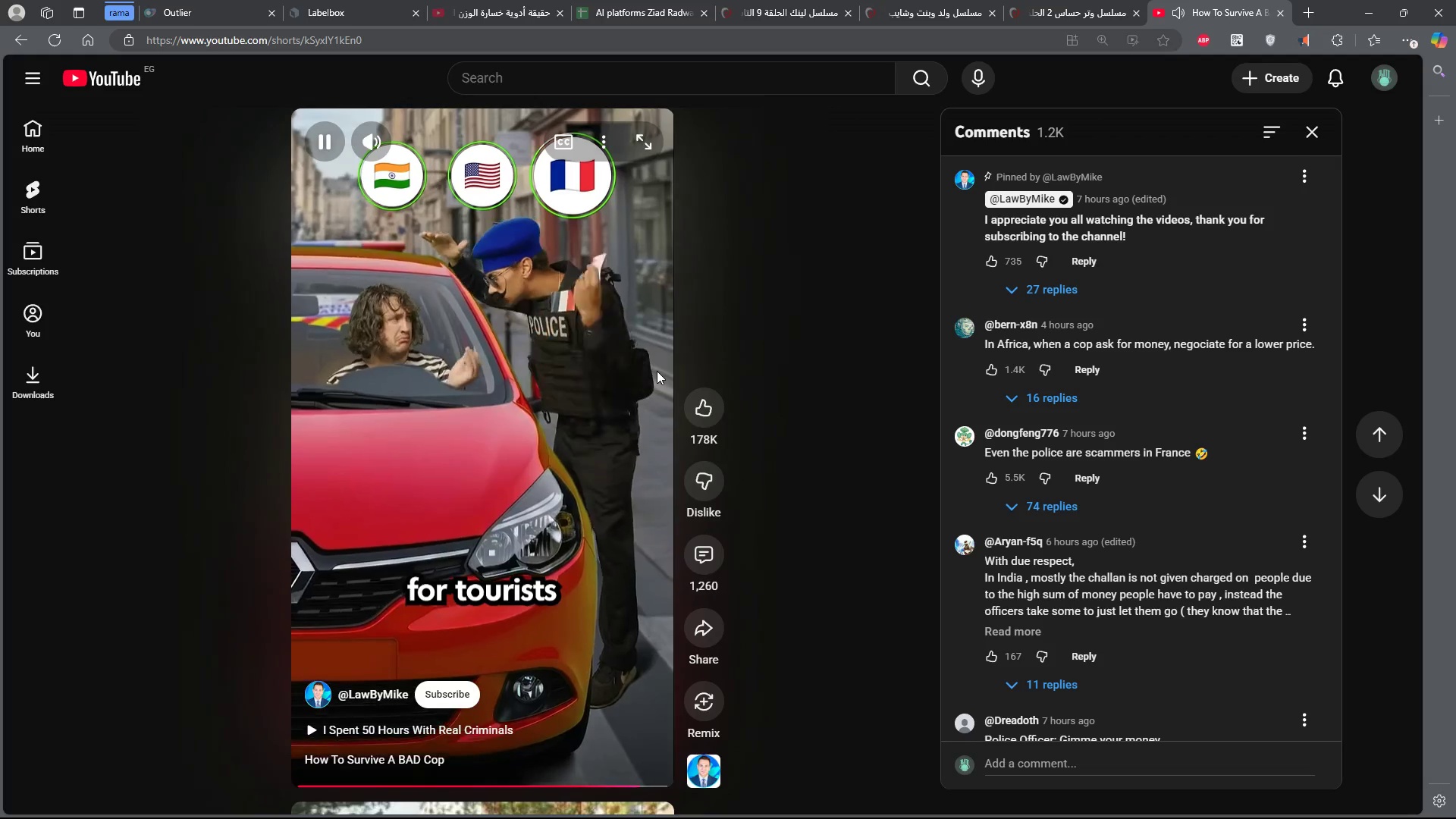 
scroll: coordinate [657, 371], scroll_direction: down, amount: 2.0
 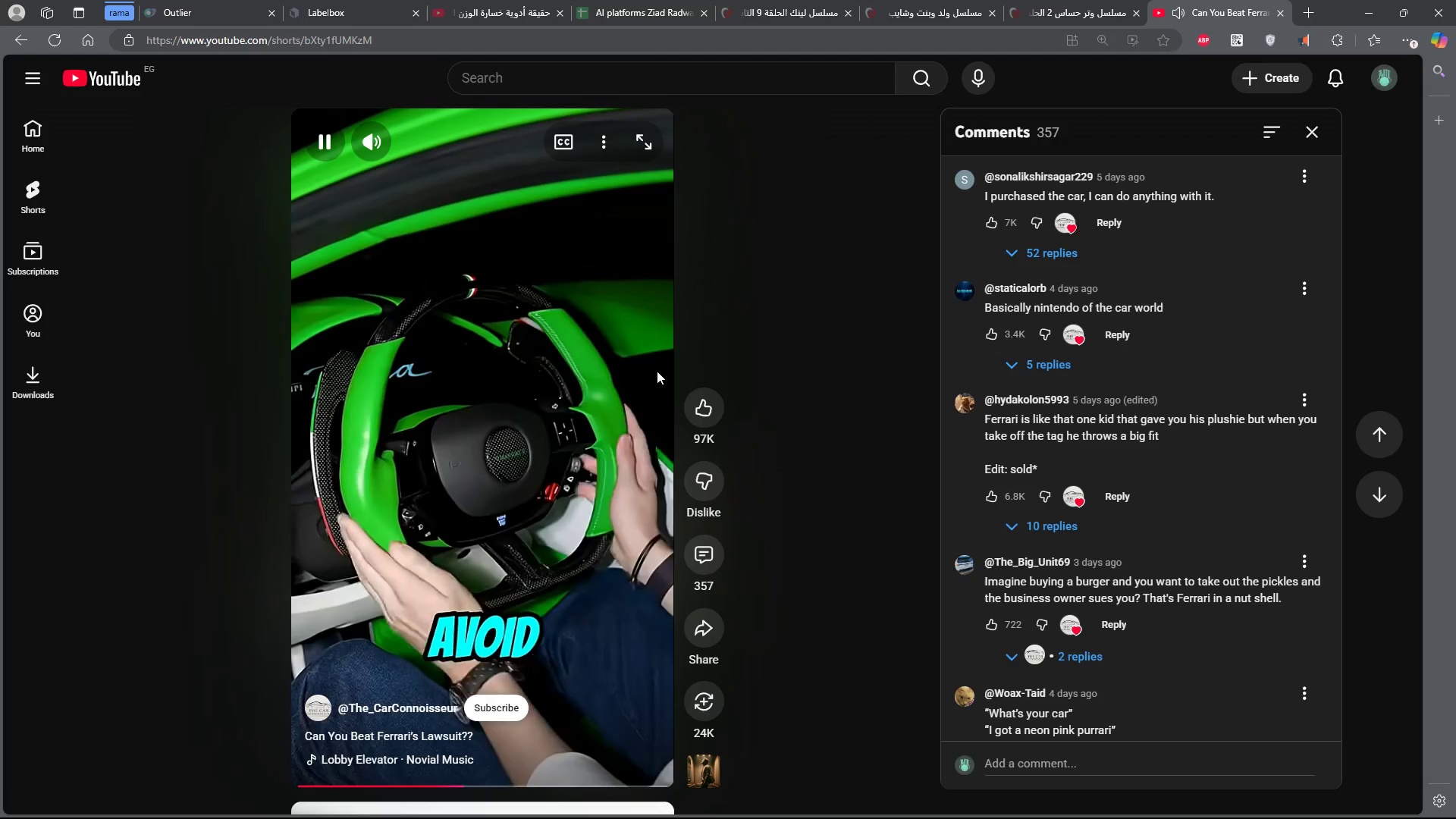 
wait(26.24)
 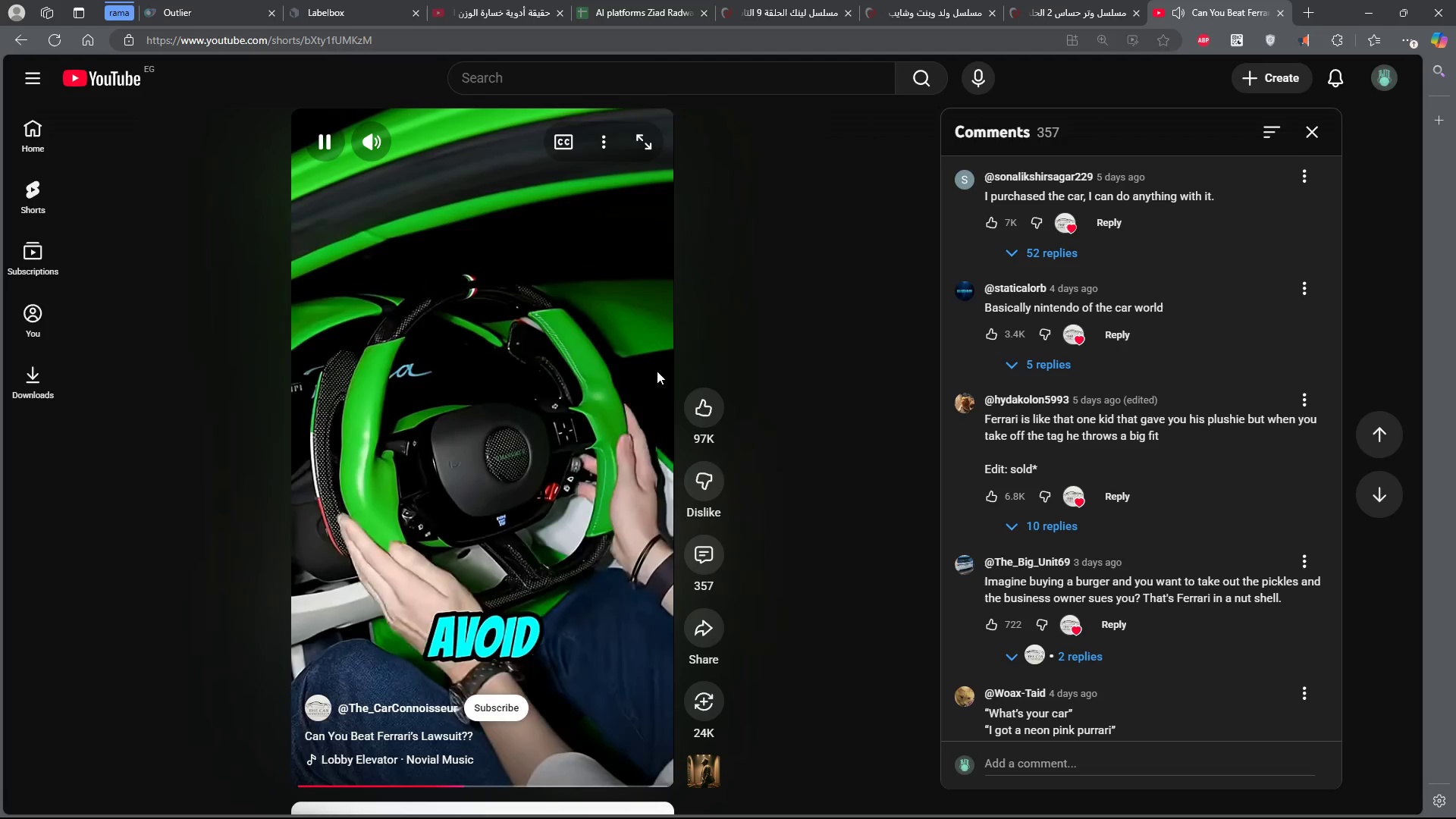 
scroll: coordinate [657, 371], scroll_direction: down, amount: 2.0
 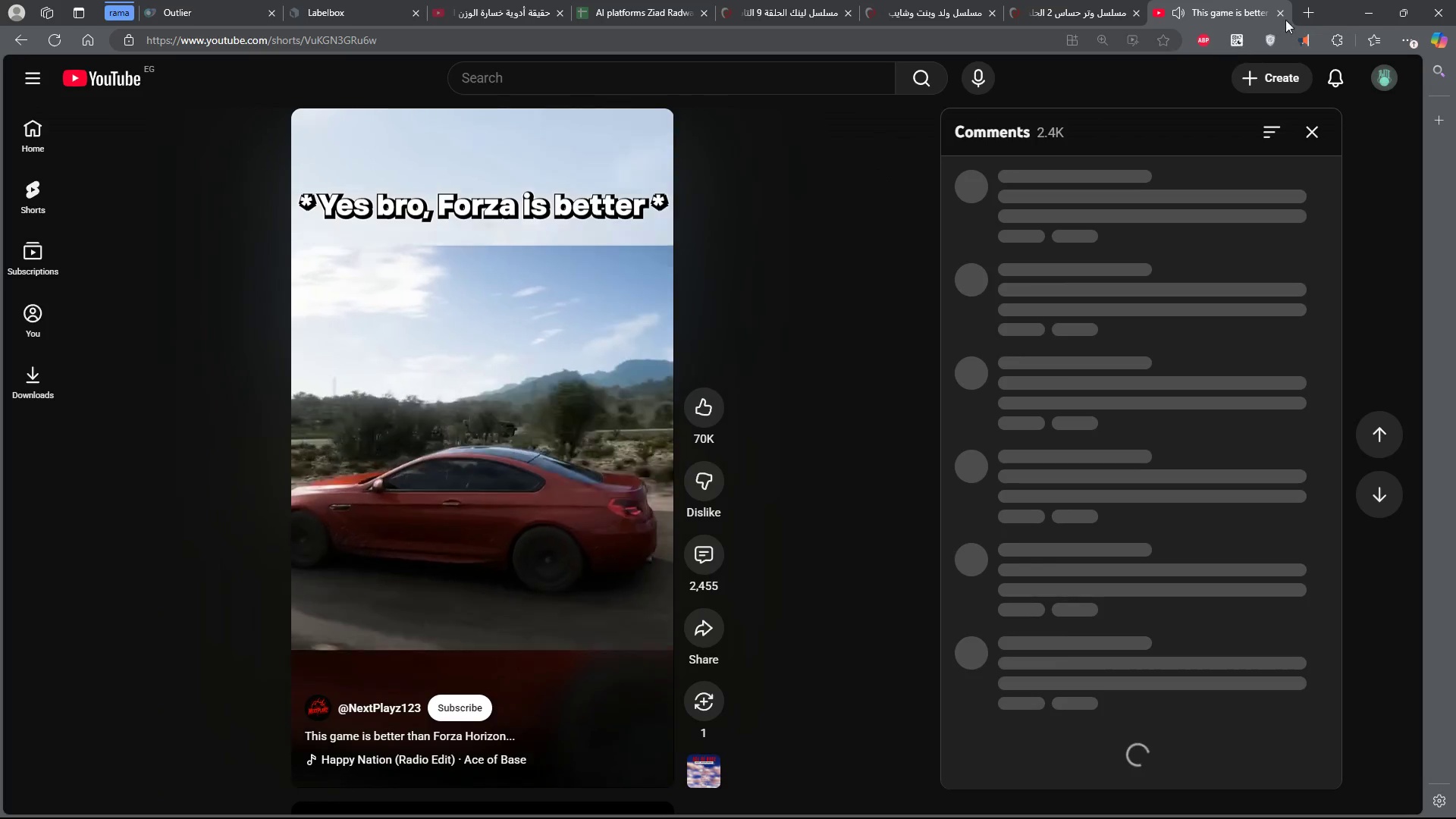 
left_click([1305, 11])
 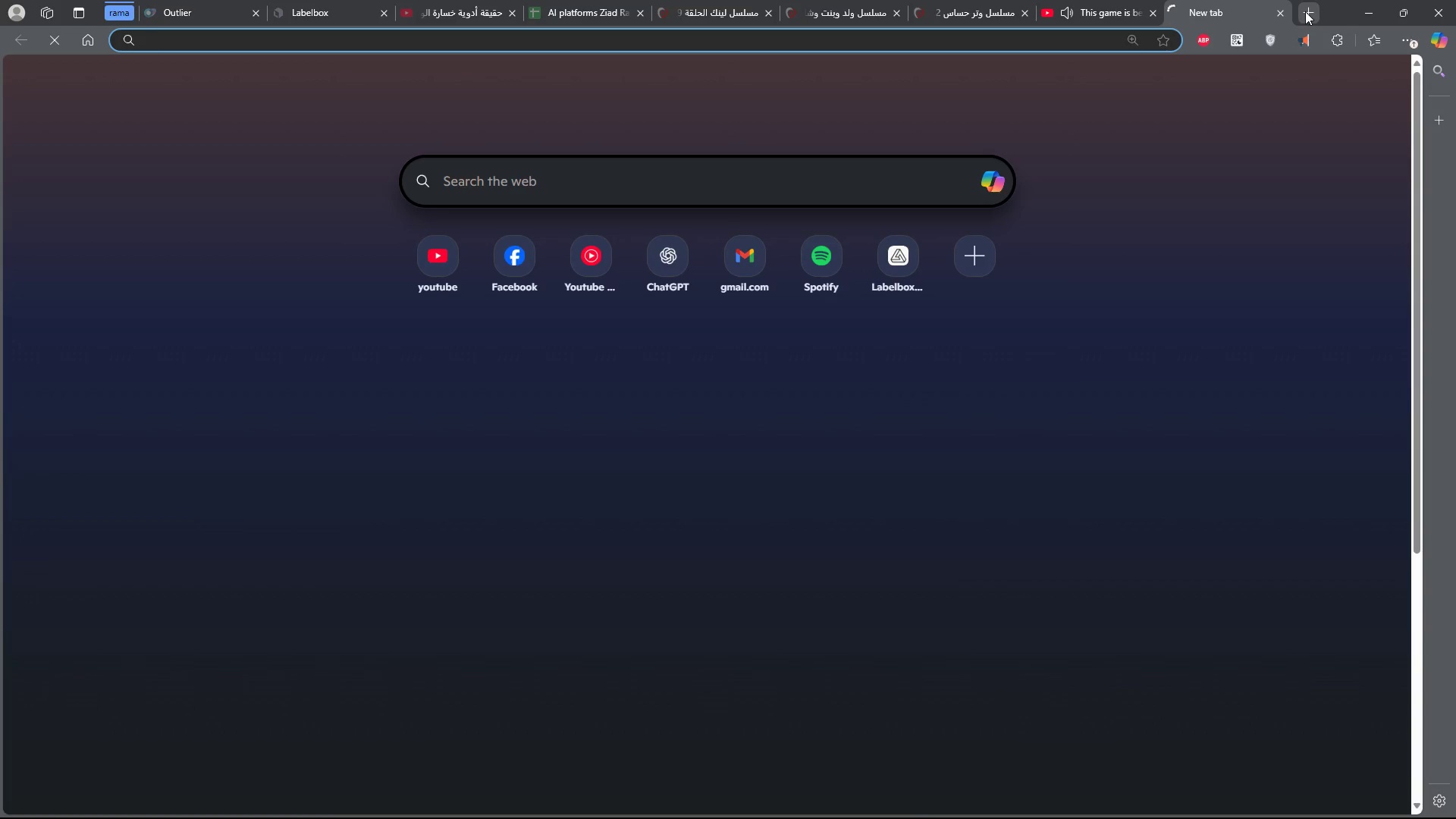 
type(do omar alkhayam taste good ?)
 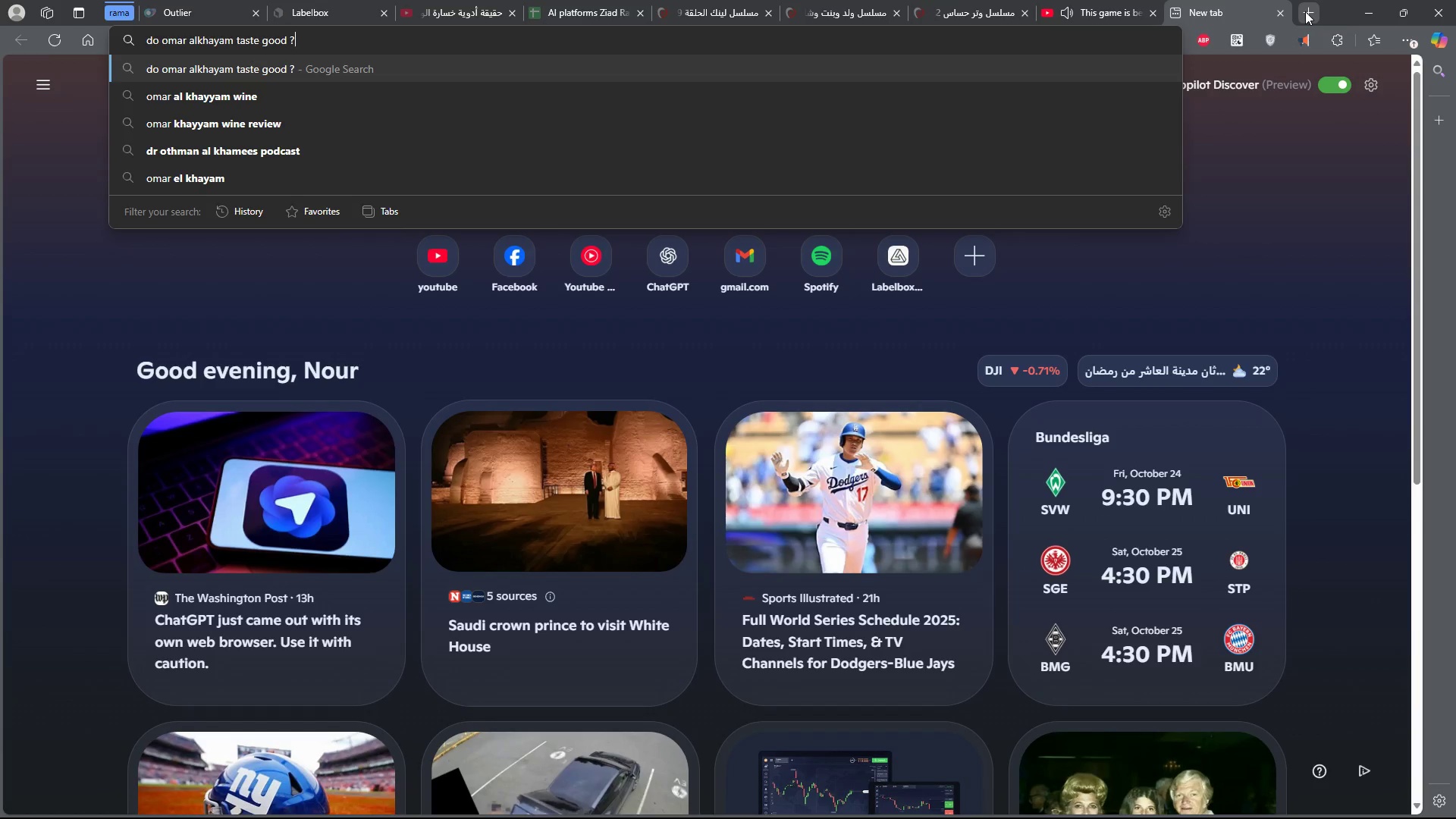 
key(Enter)
 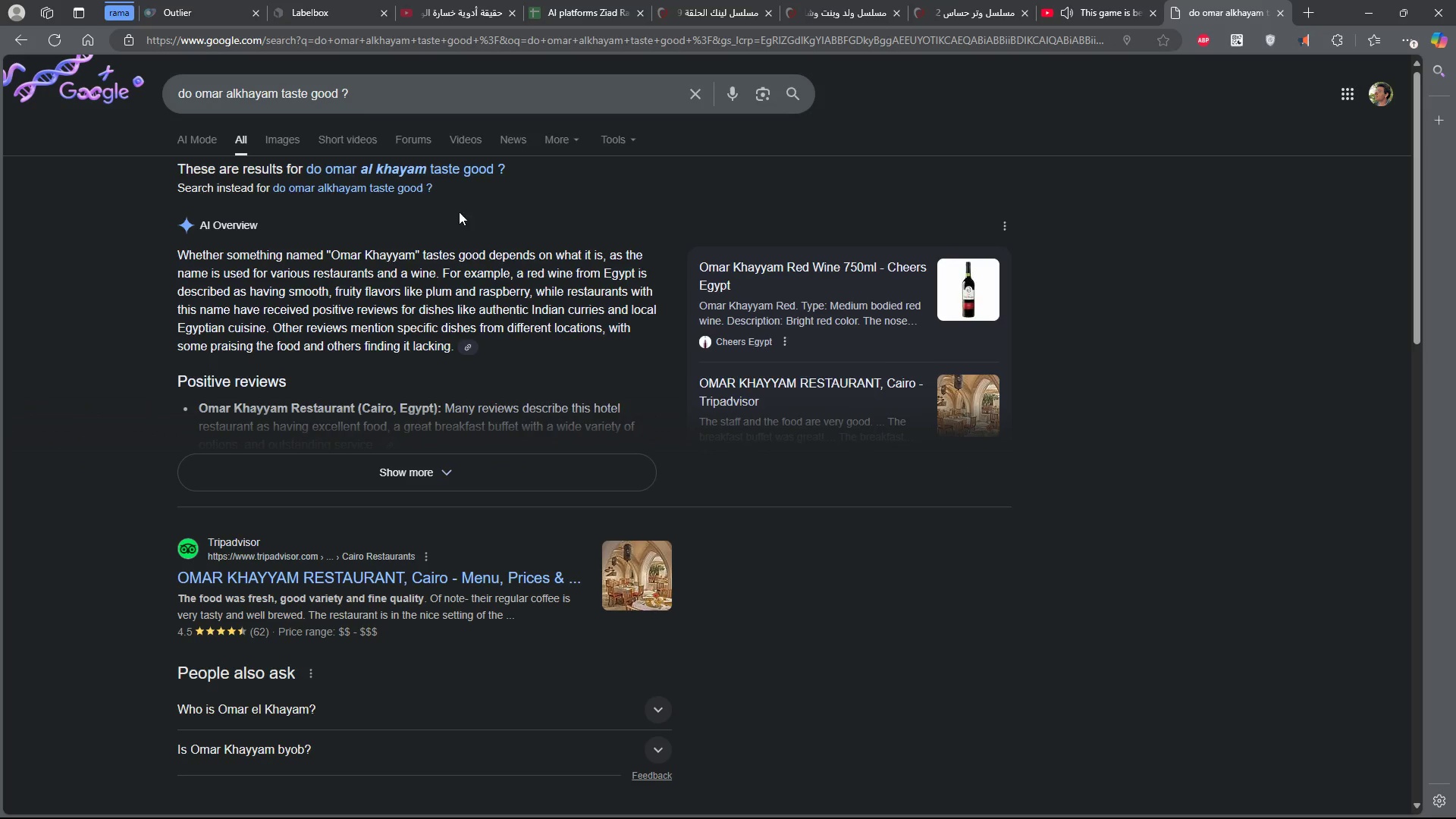 
left_click([438, 163])
 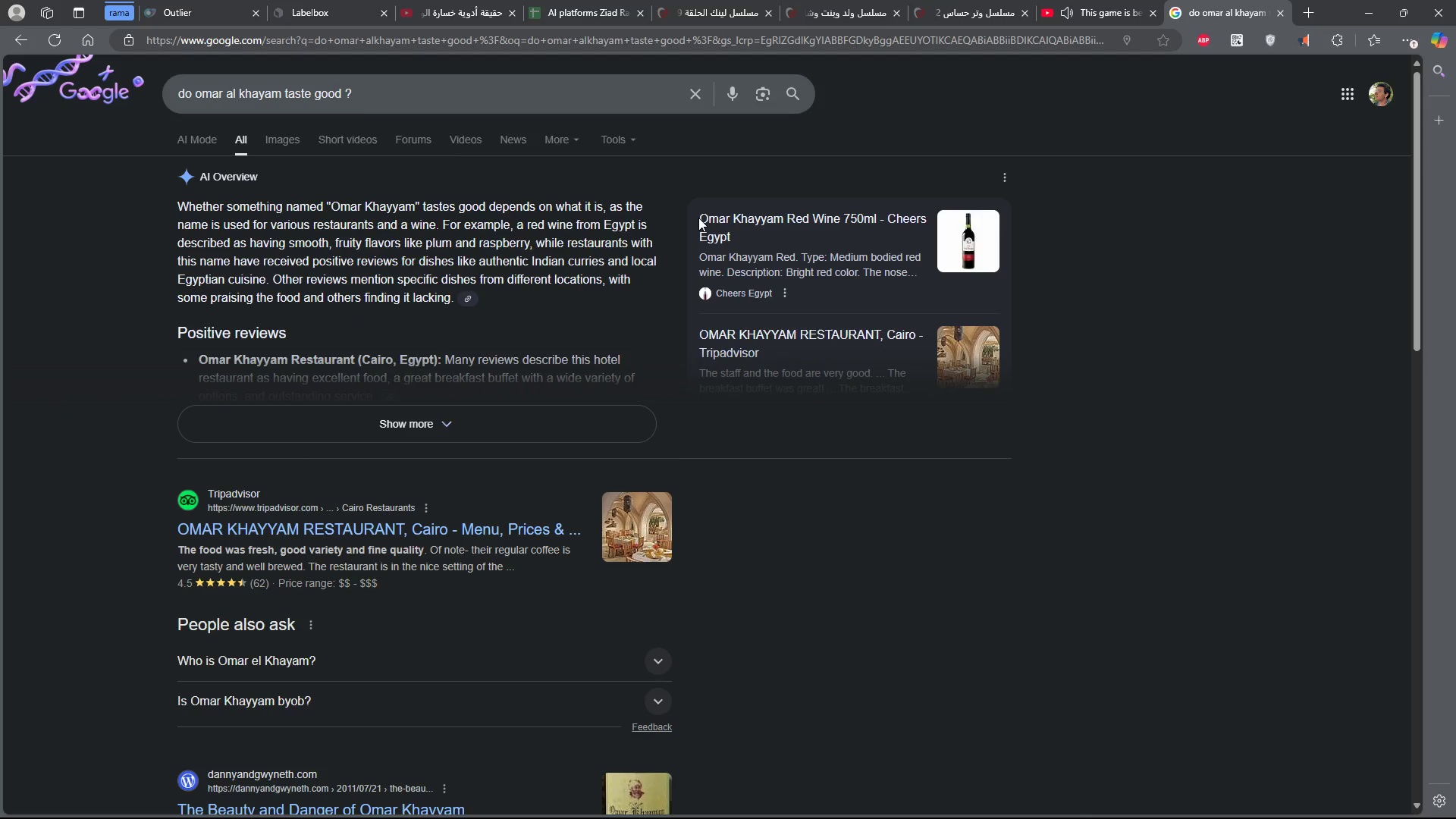 
left_click([1105, 2])
 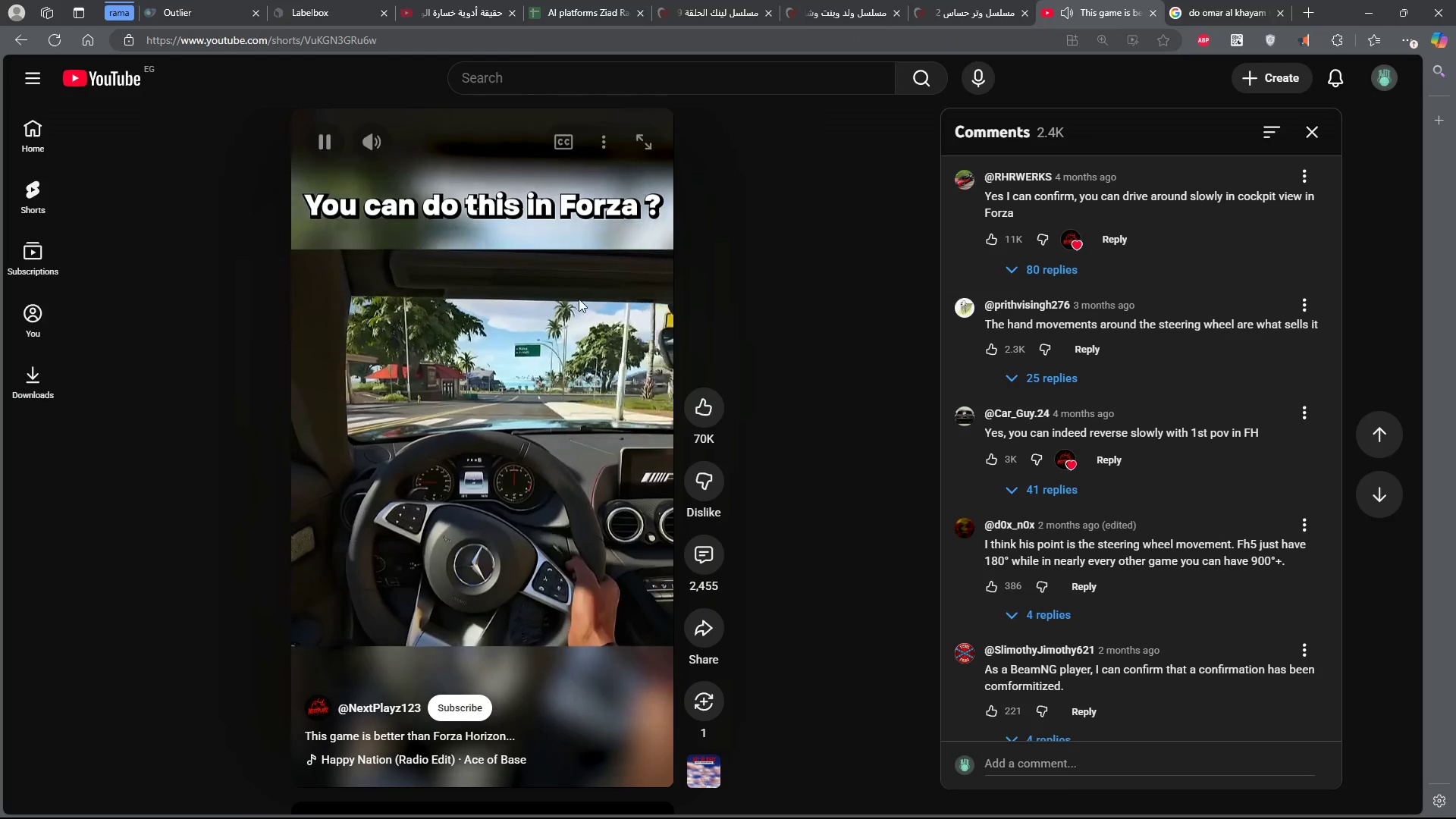 
left_click([576, 300])
 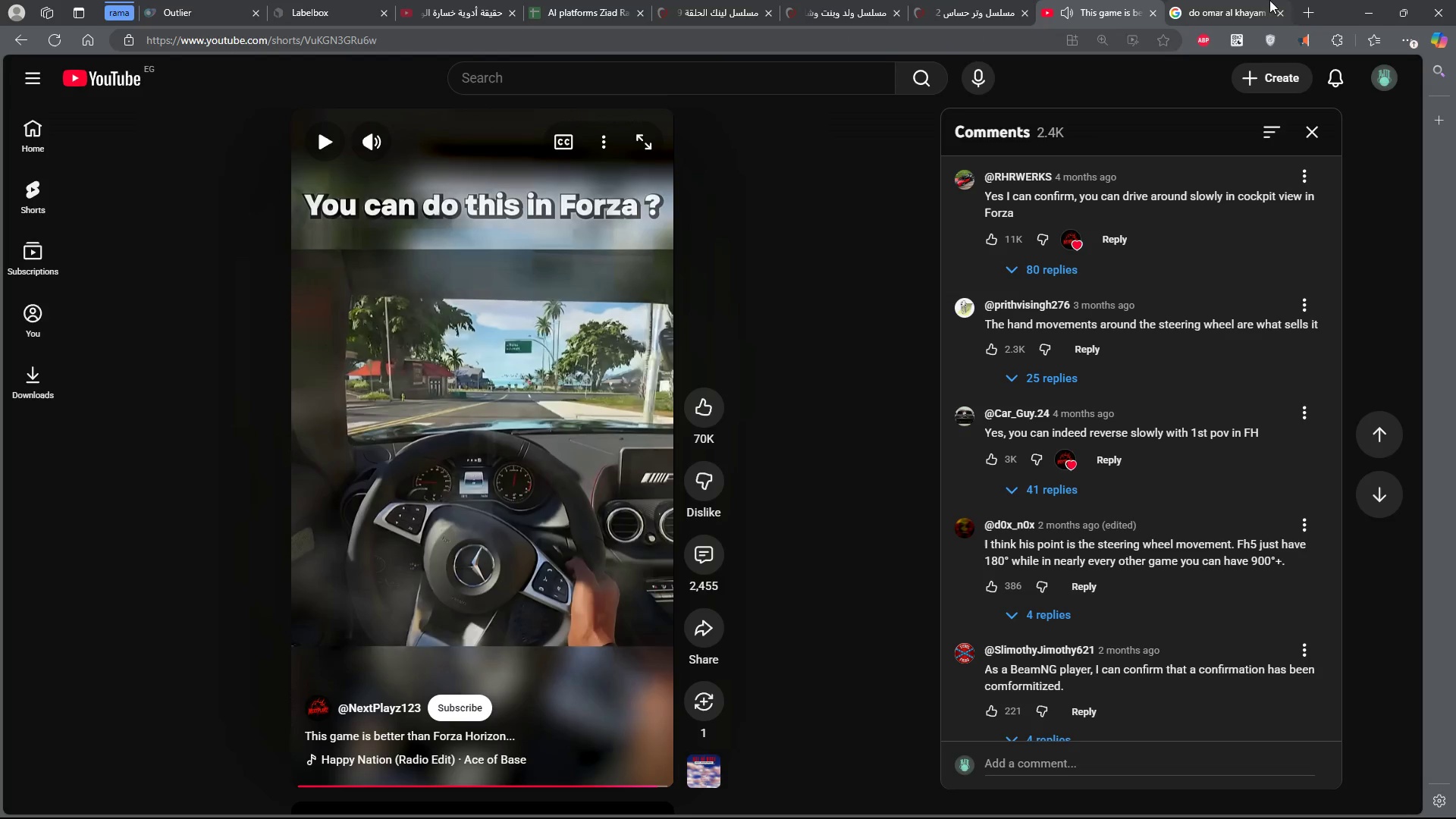 
left_click([1238, 0])
 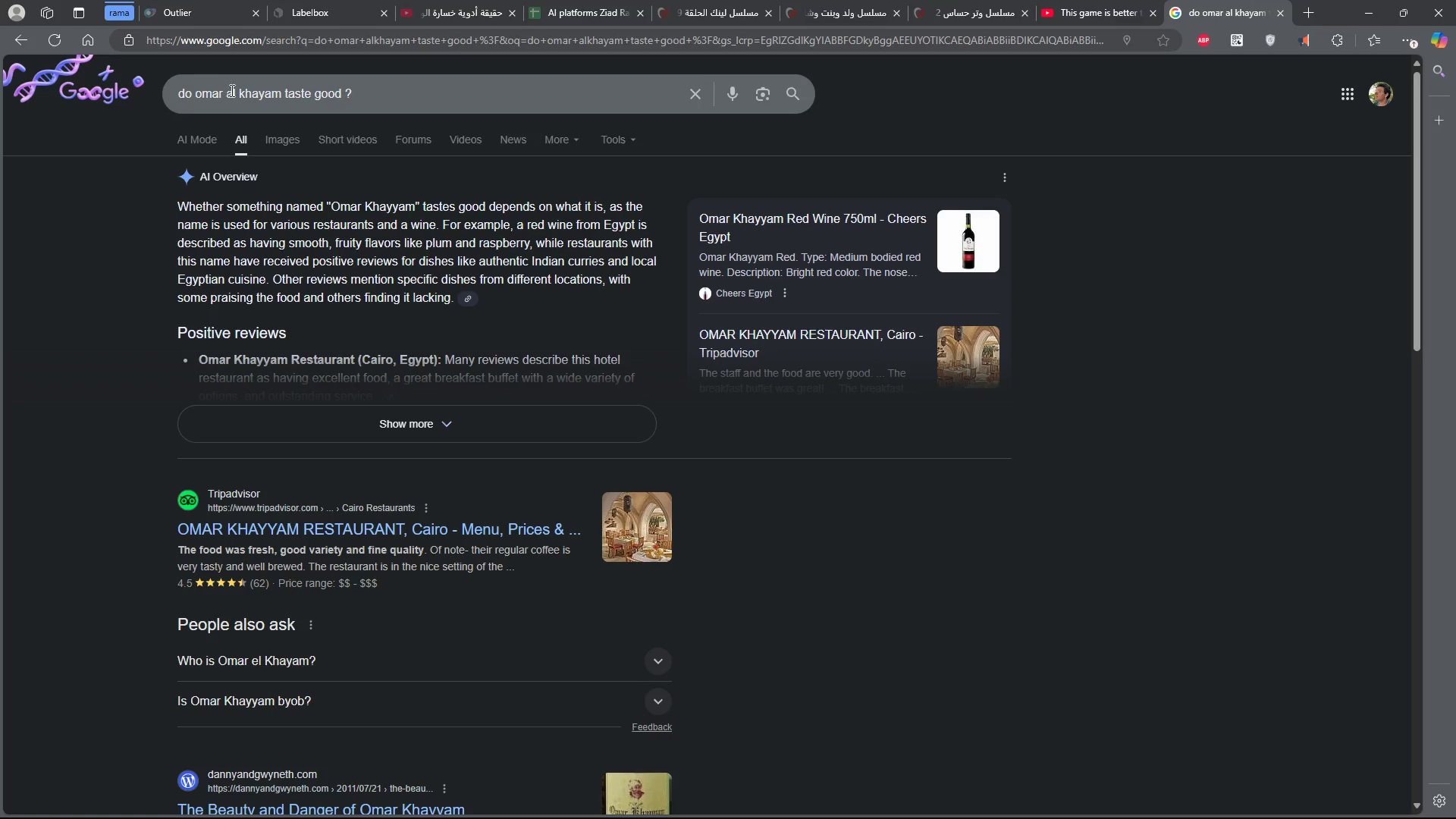 
left_click([281, 88])
 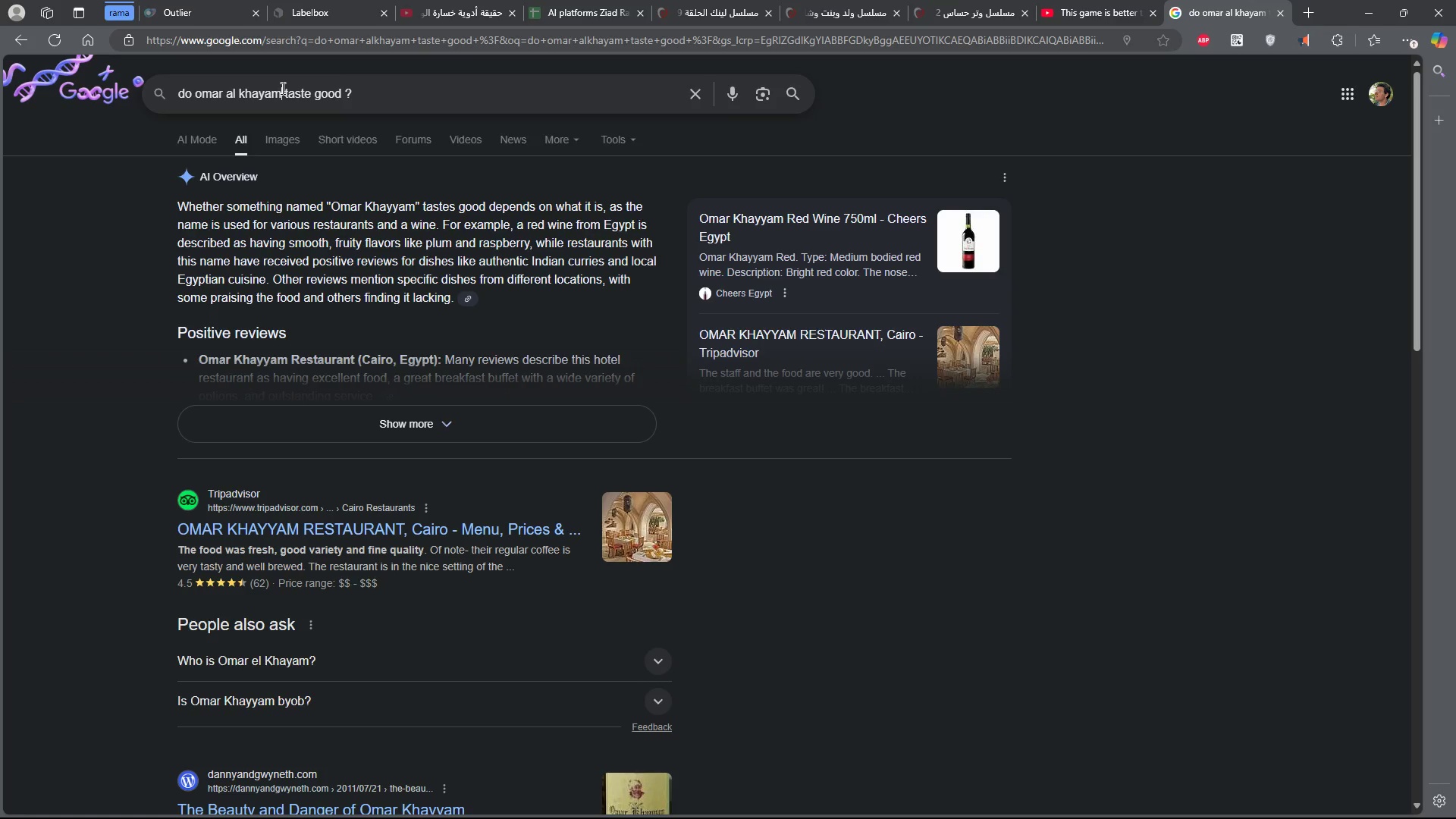 
type( wine)
 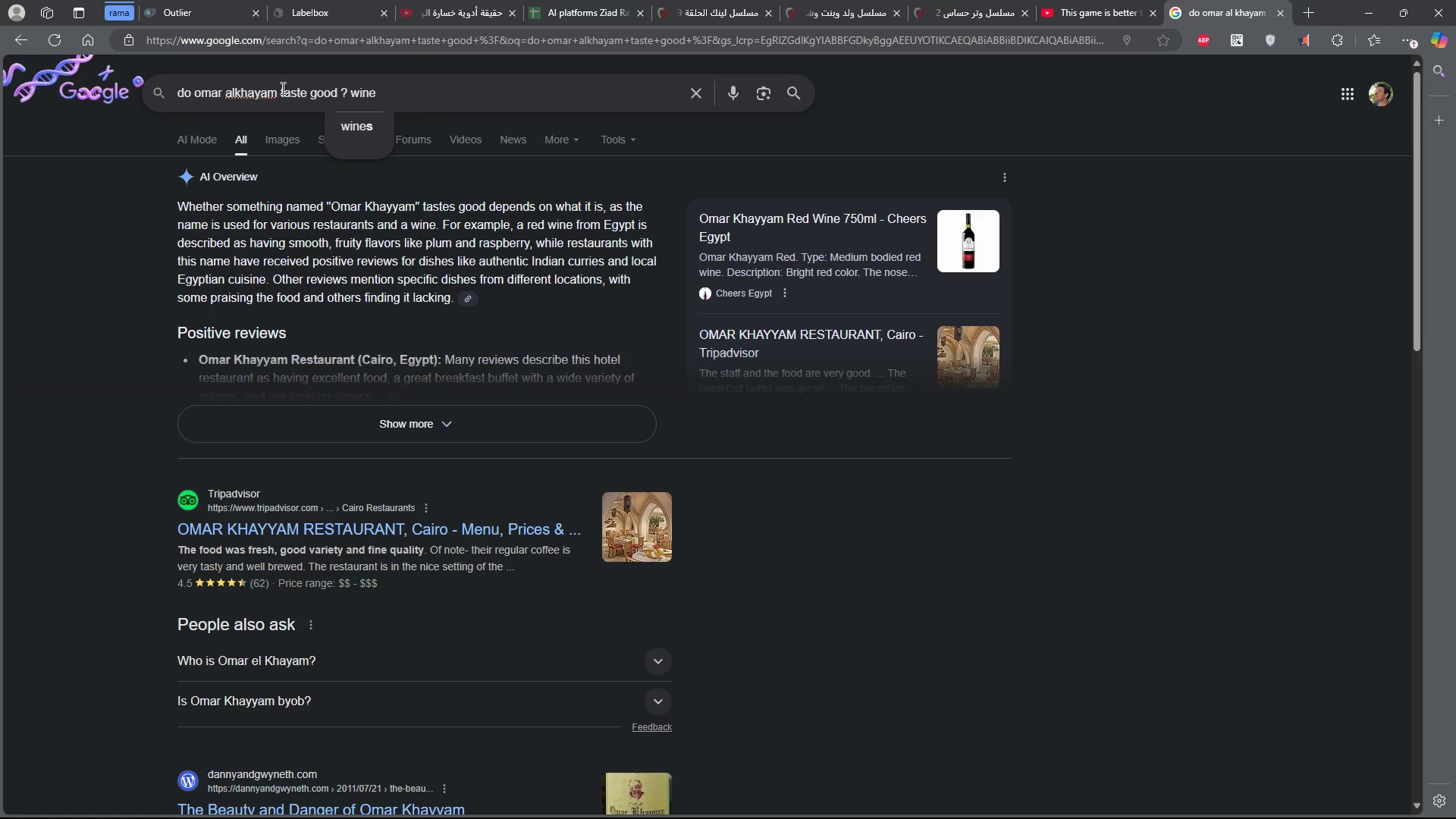 
key(Enter)
 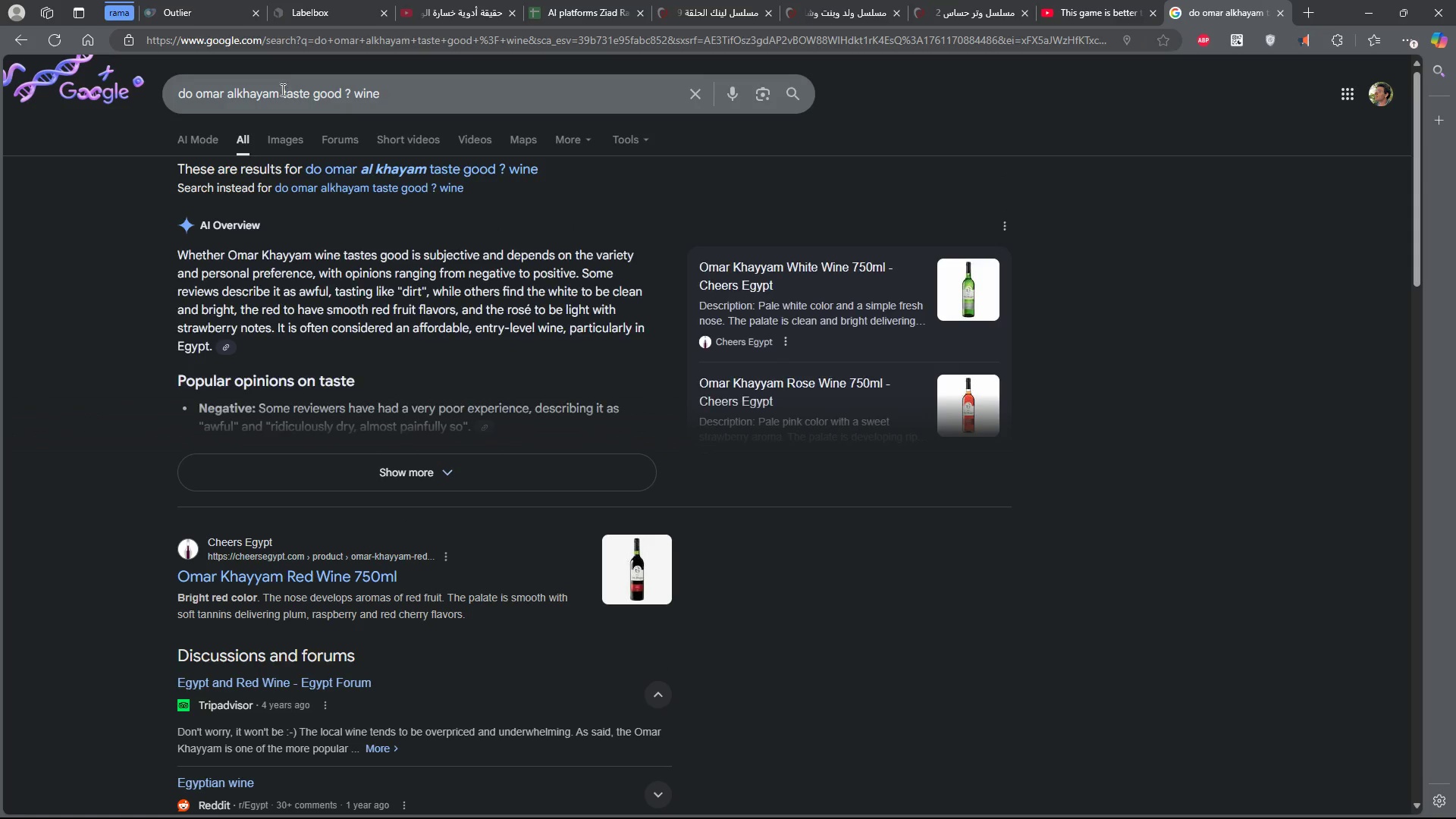 
left_click([318, 167])
 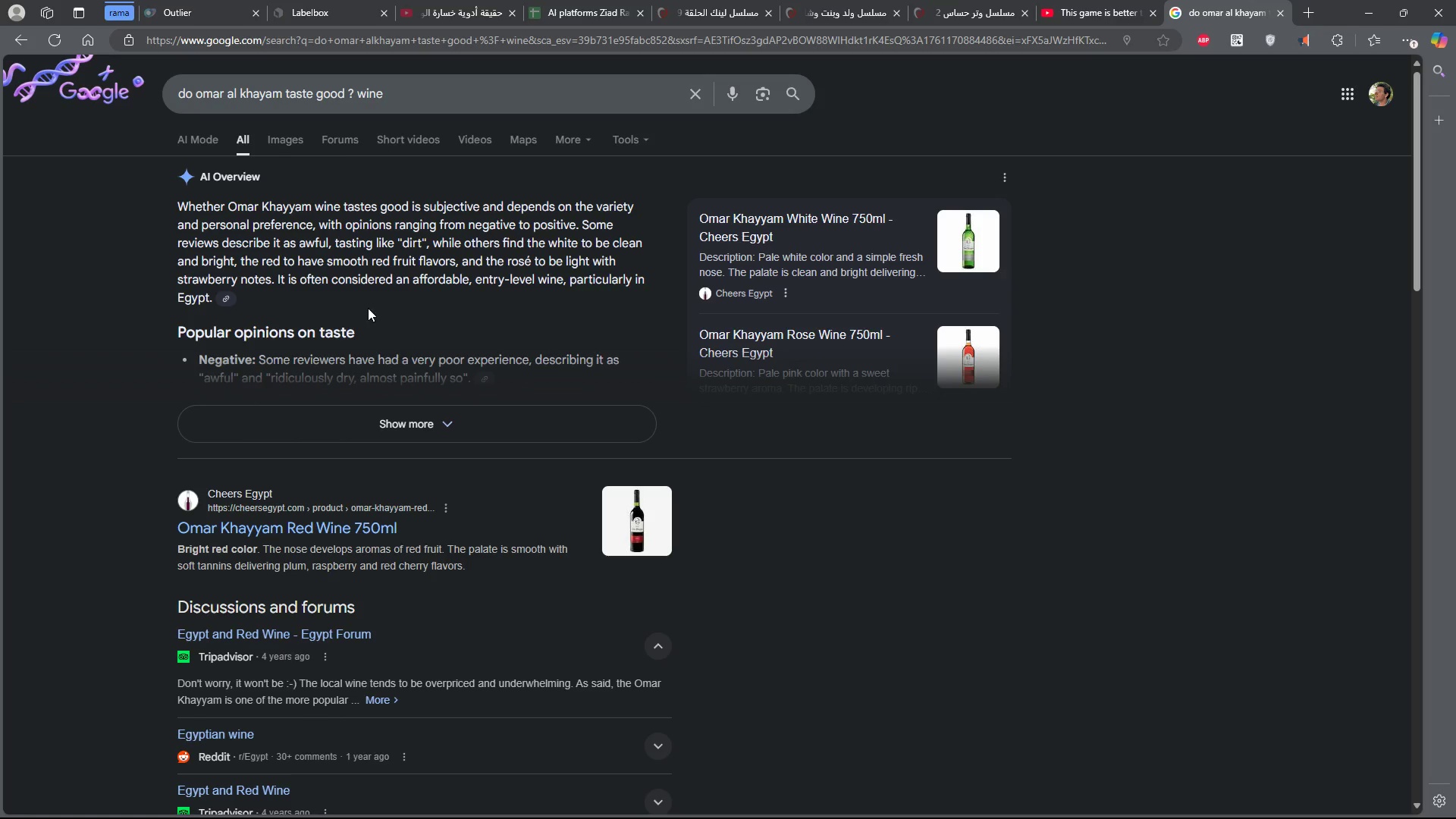 
wait(22.92)
 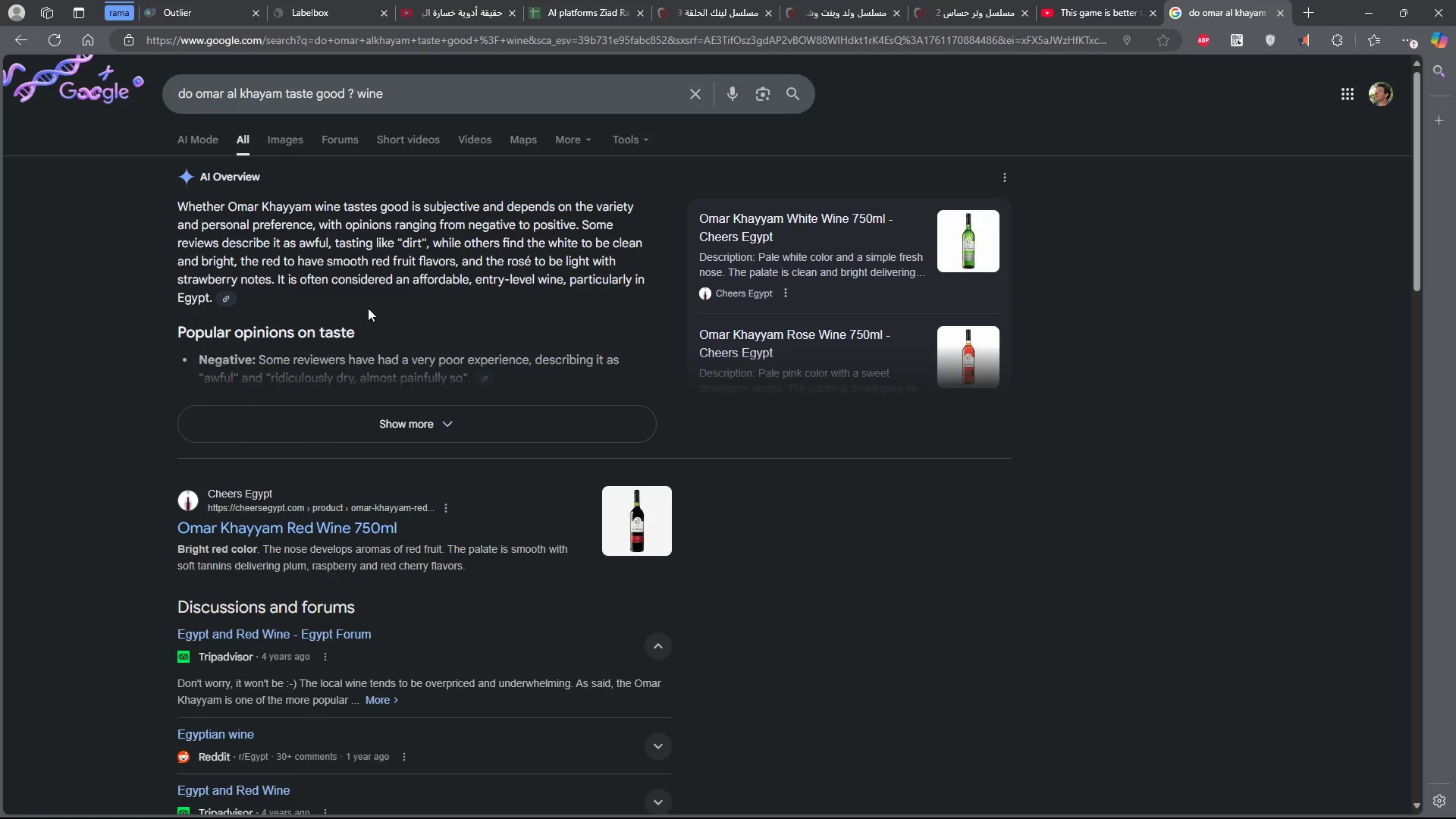 
left_click([406, 413])
 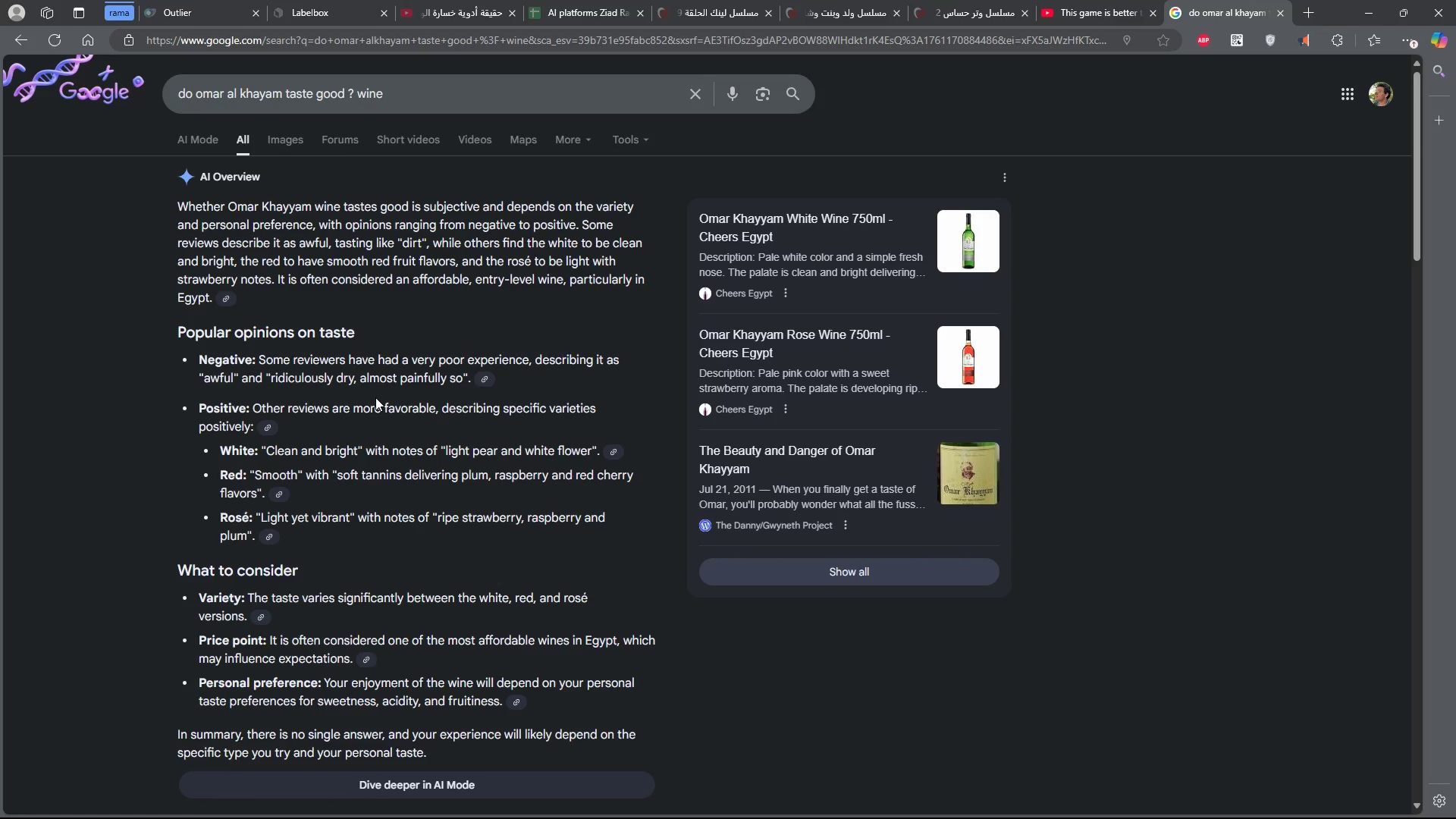 
wait(28.1)
 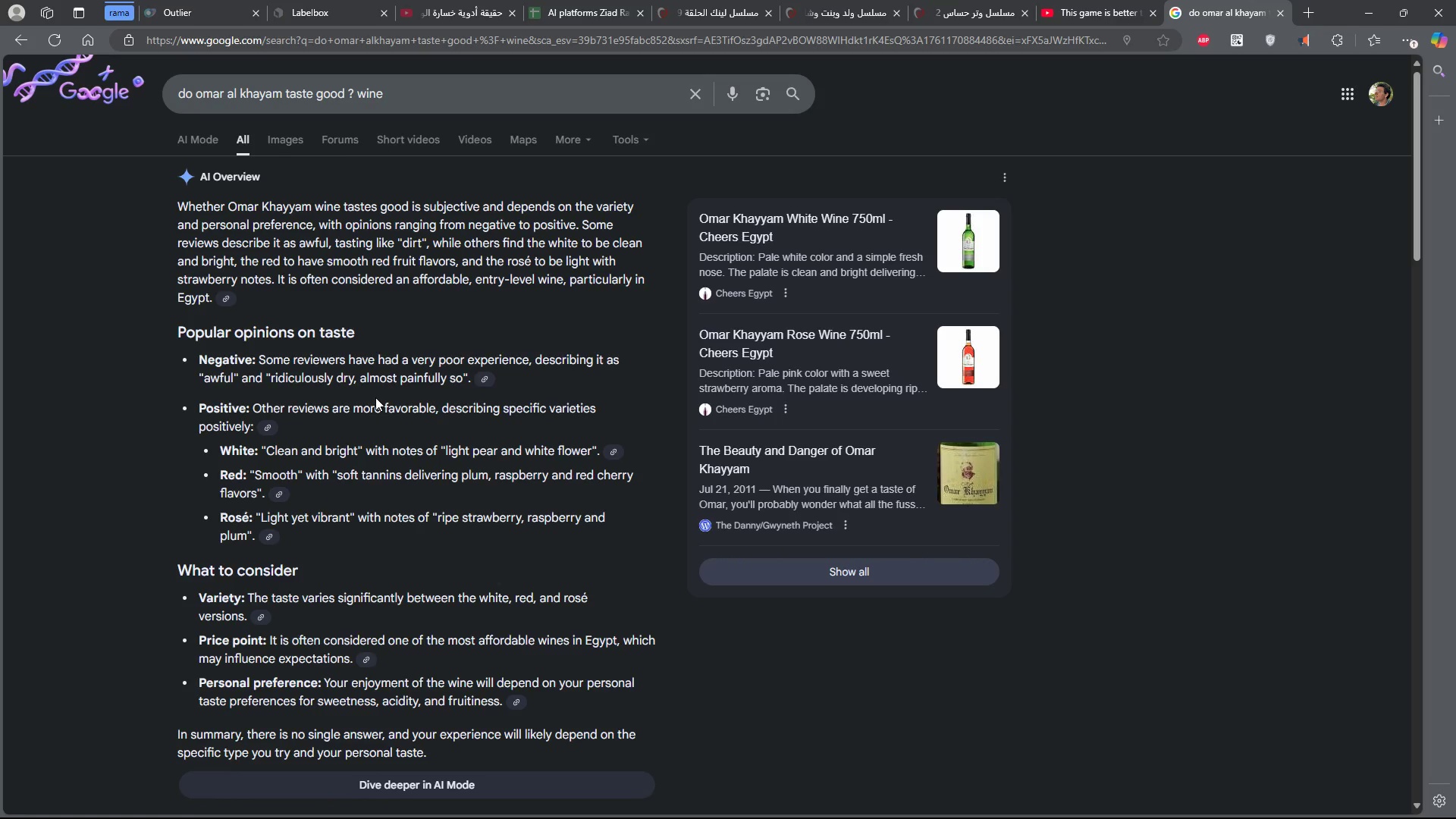 
scroll: coordinate [444, 487], scroll_direction: down, amount: 5.0
 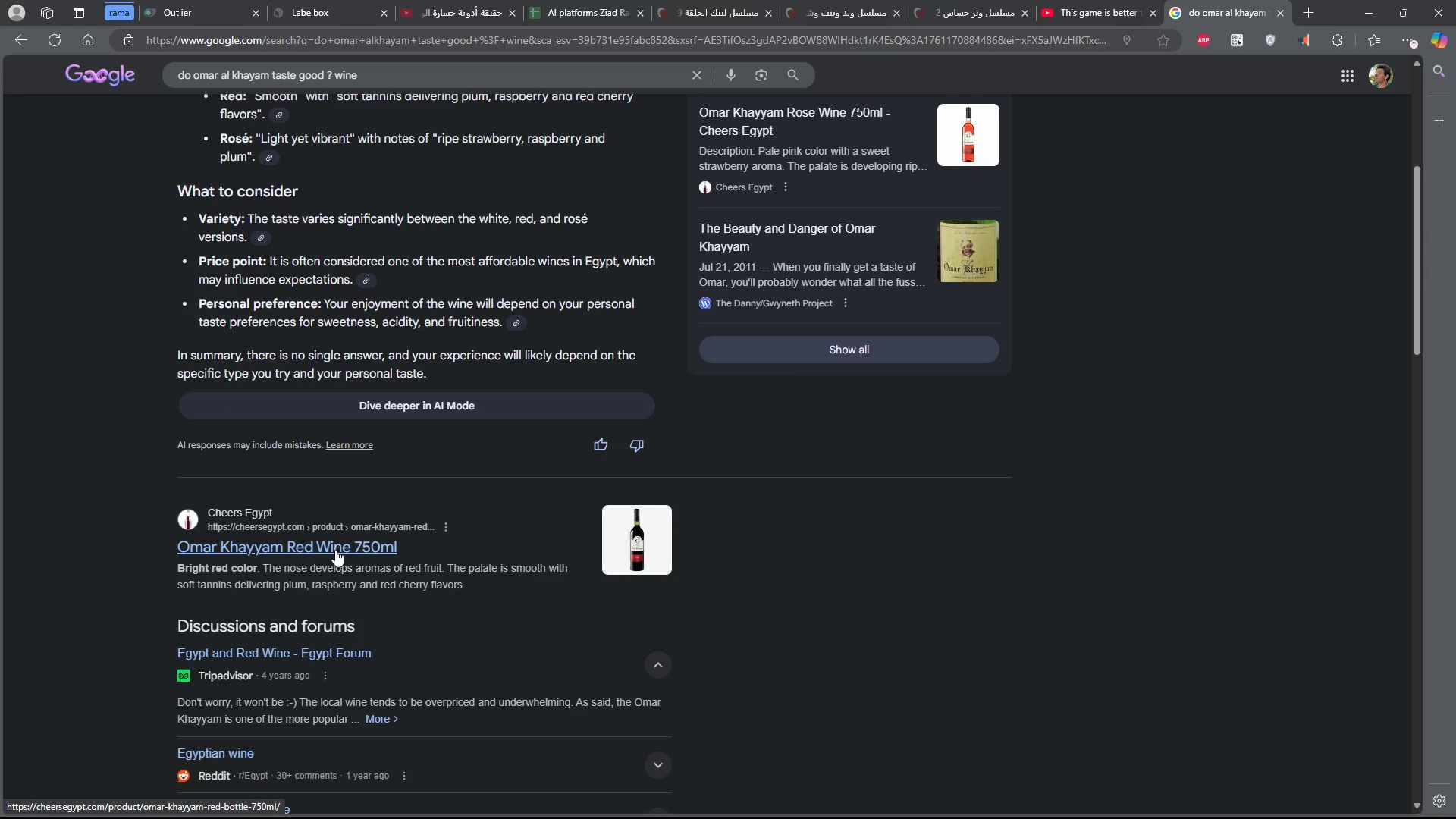 
left_click([335, 550])
 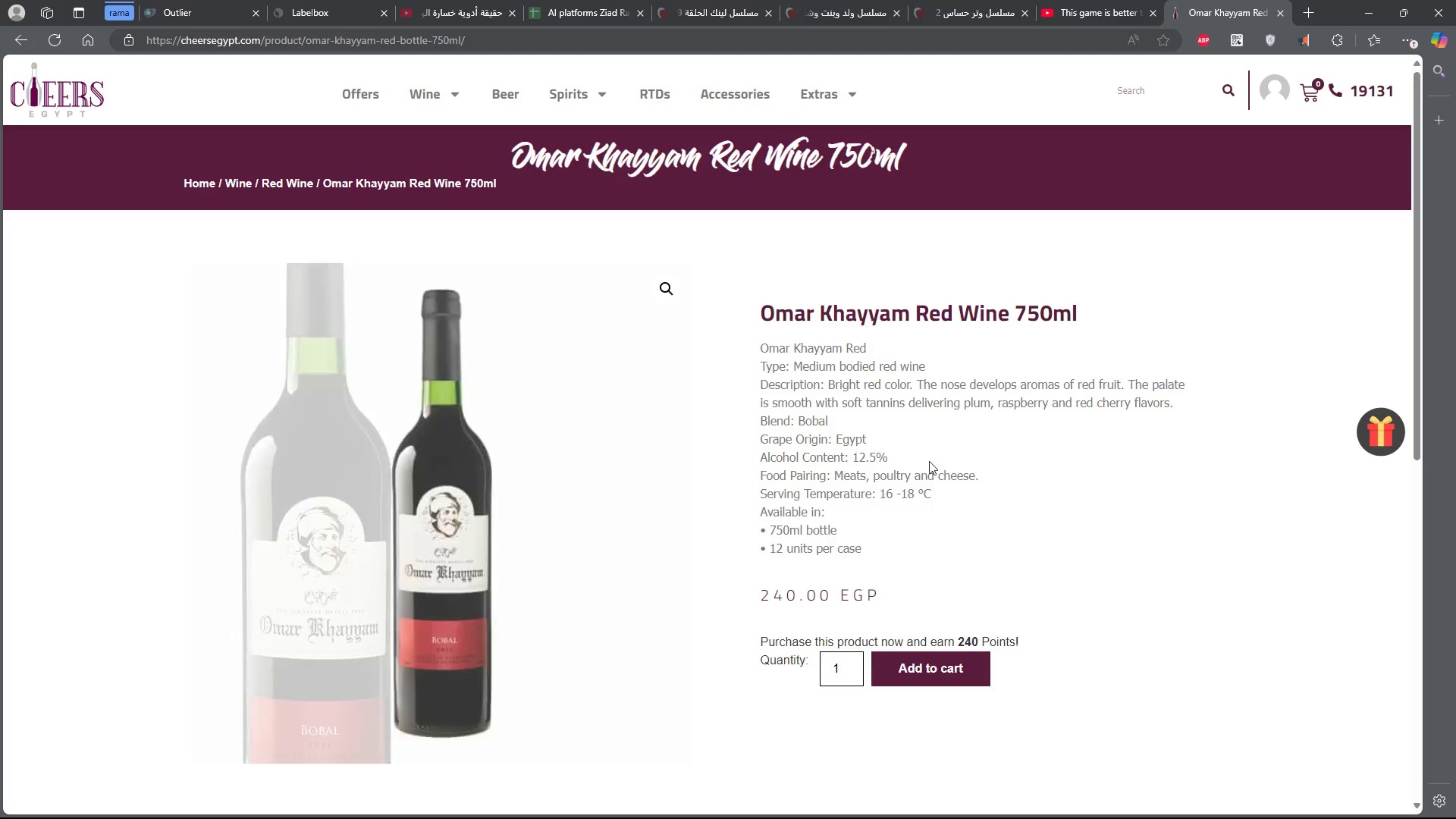 
wait(7.67)
 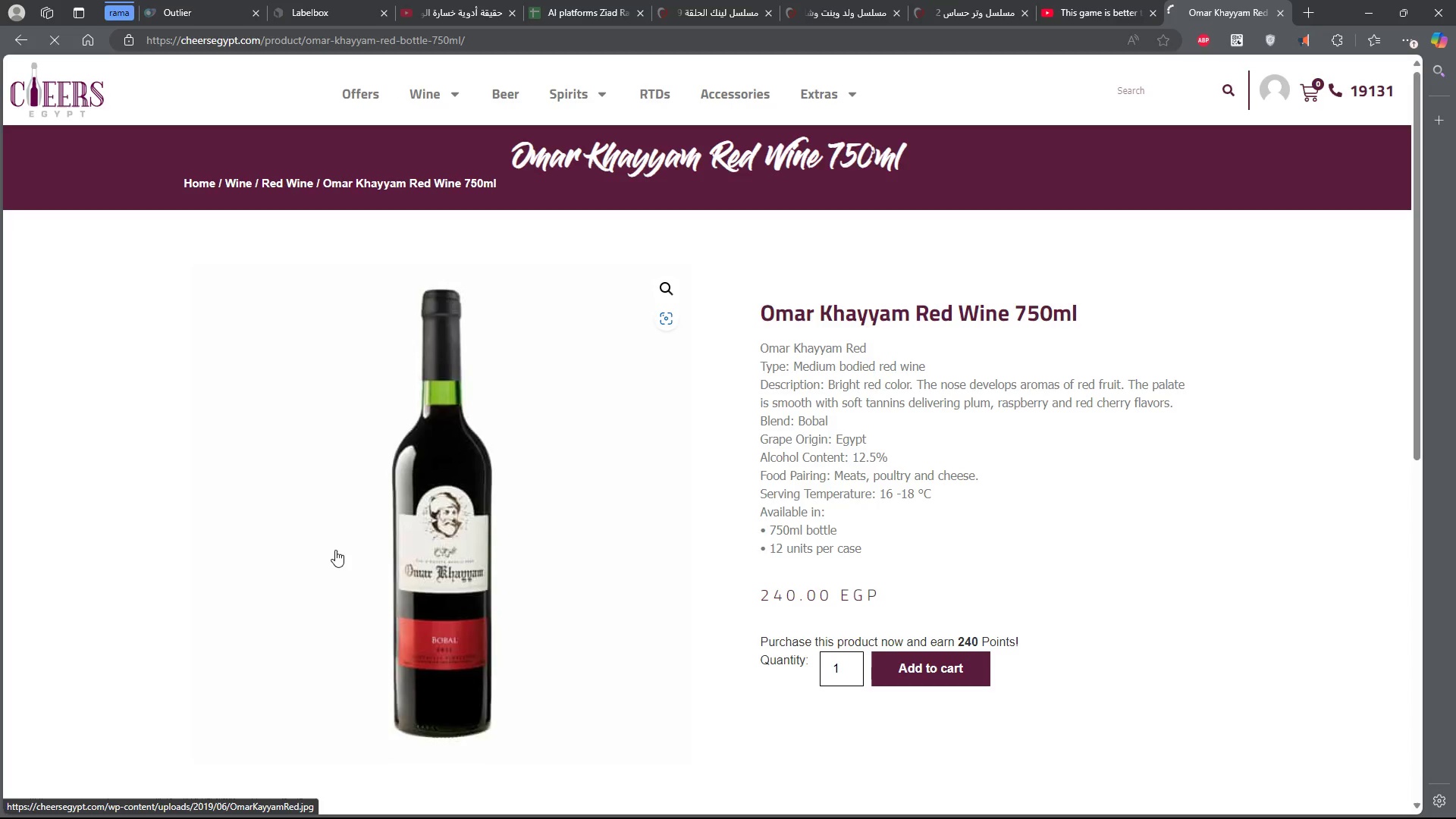 
scroll: coordinate [951, 459], scroll_direction: down, amount: 4.0
 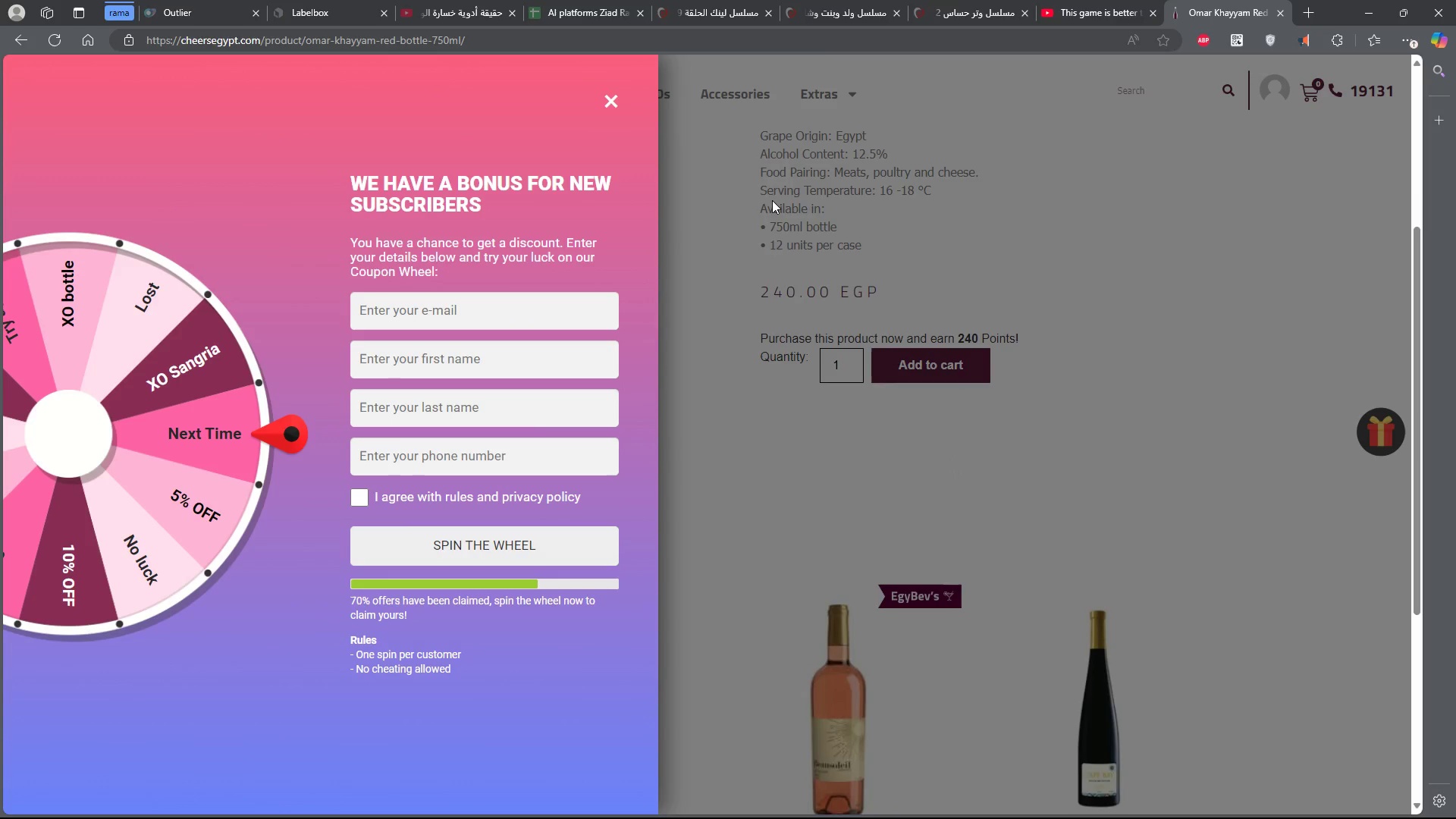 
left_click([772, 200])
 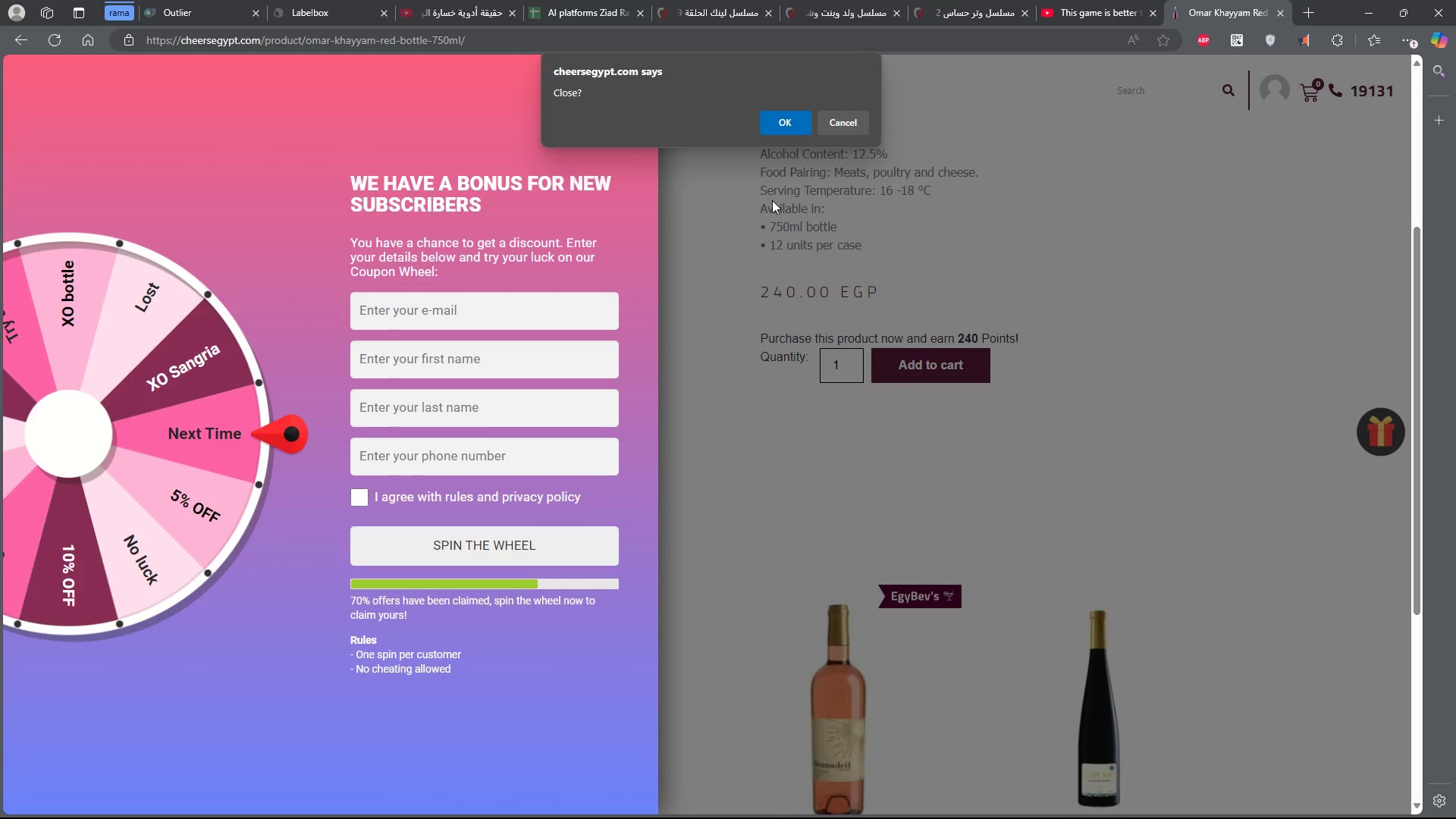 
left_click([772, 200])
 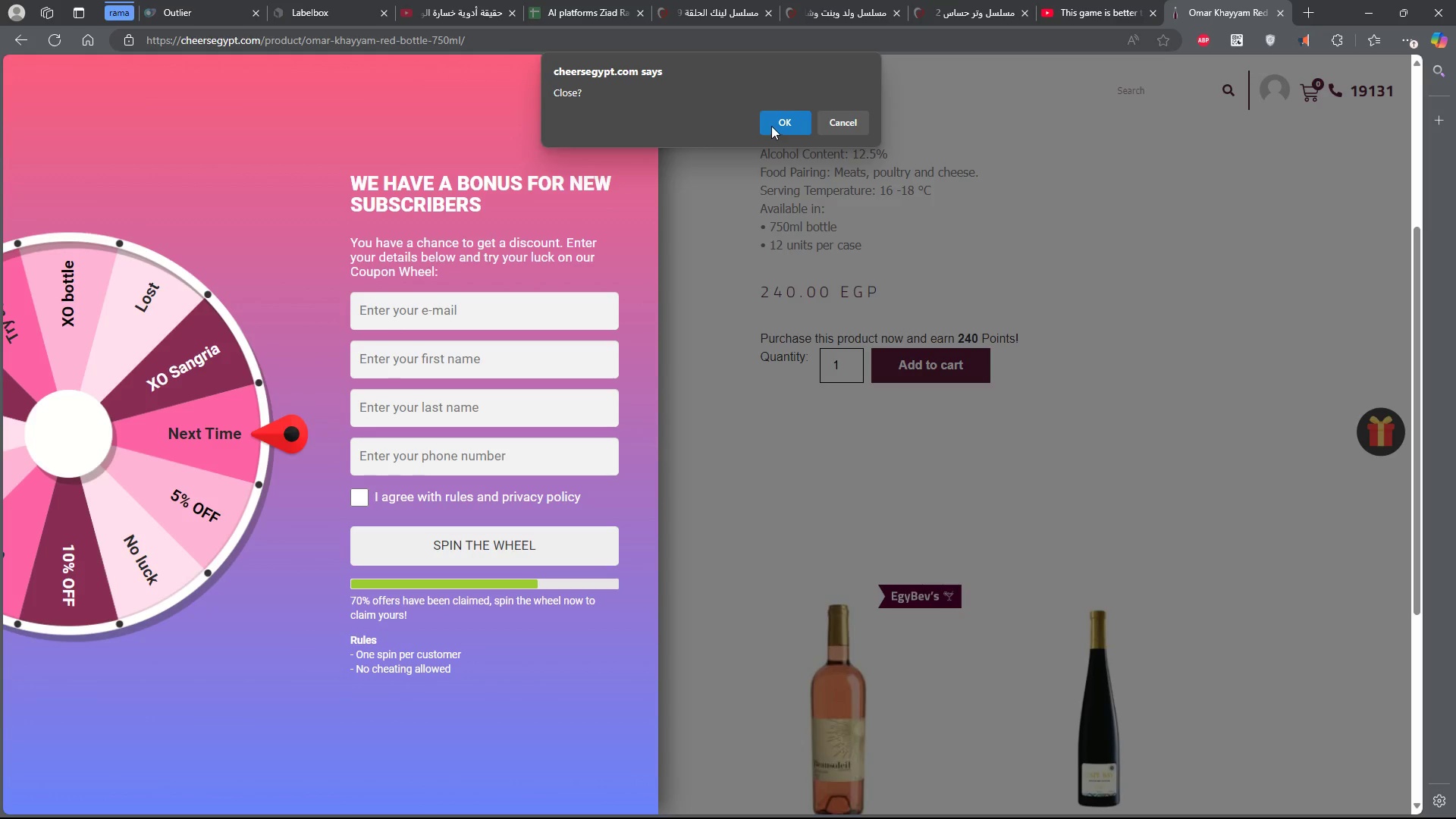 
left_click([777, 123])
 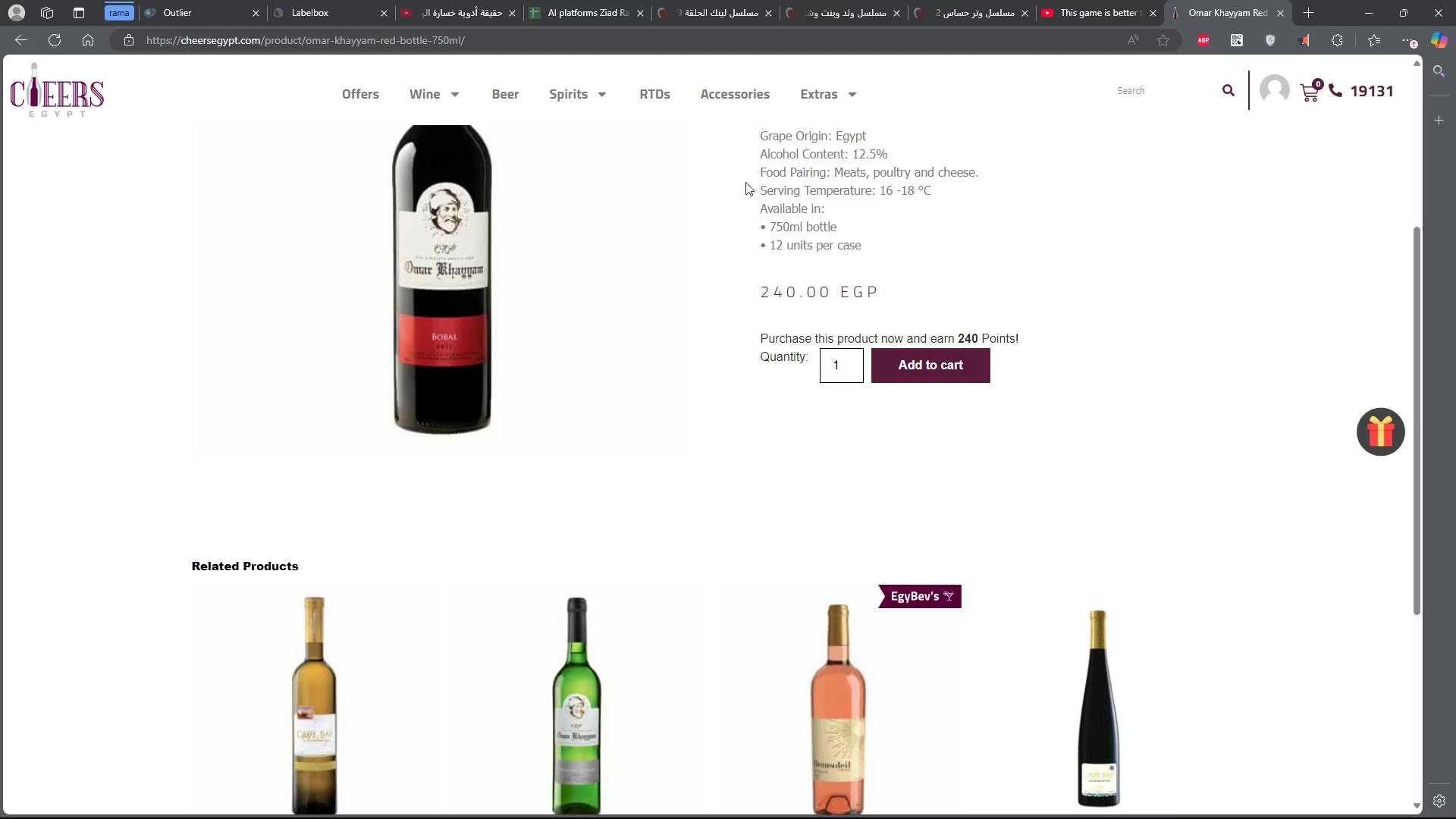 
scroll: coordinate [787, 419], scroll_direction: down, amount: 4.0
 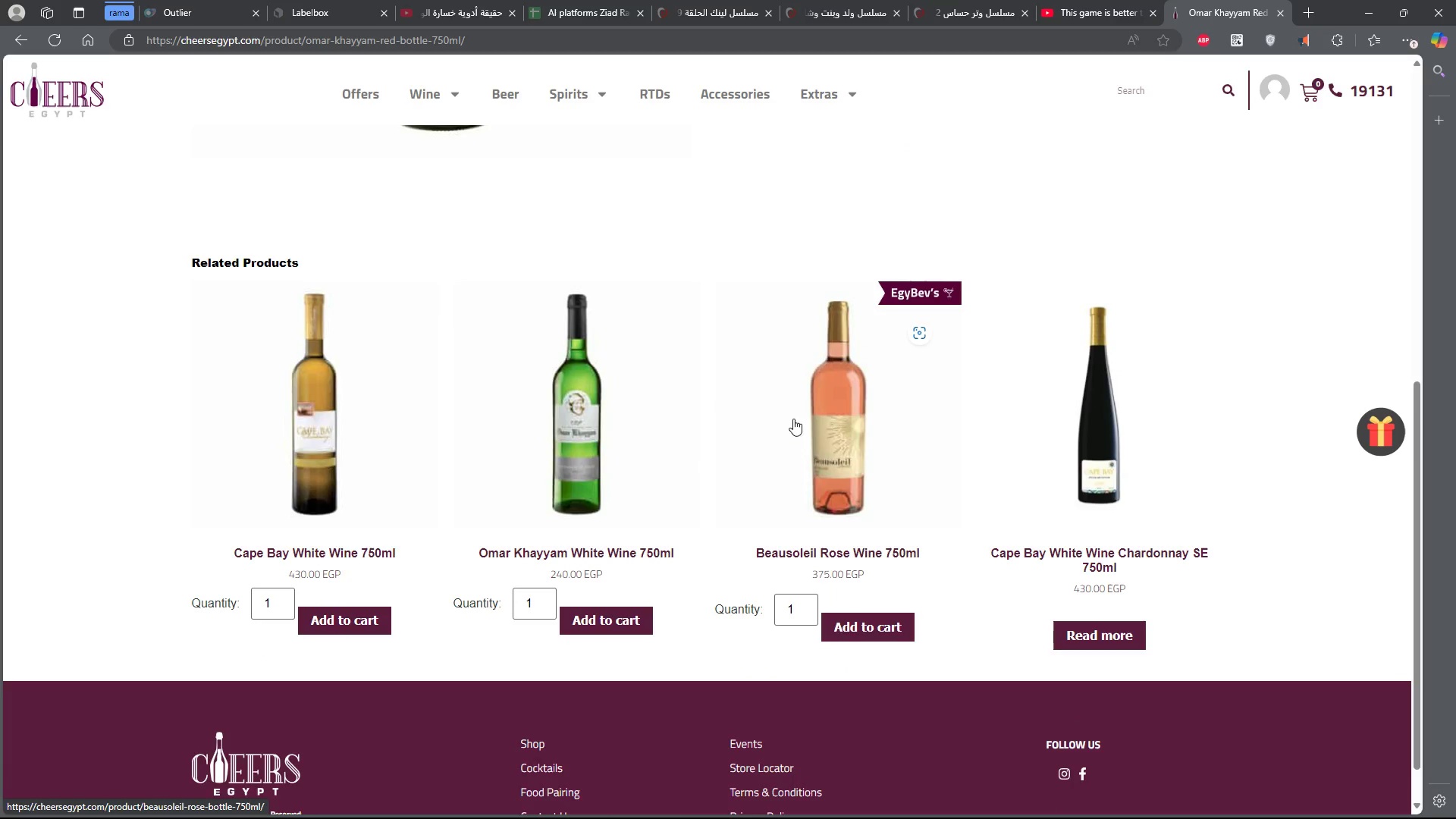 
scroll: coordinate [1208, 513], scroll_direction: up, amount: 13.0